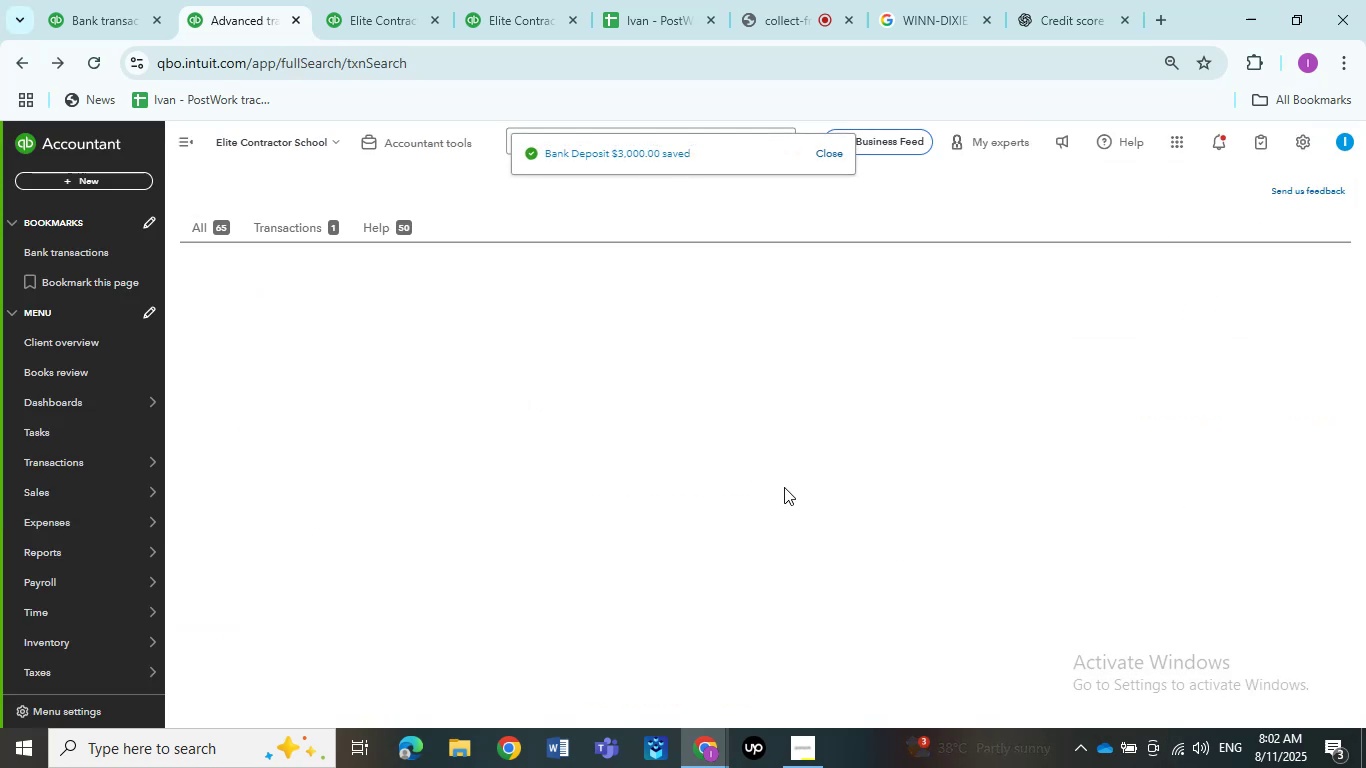 
left_click([527, 14])
 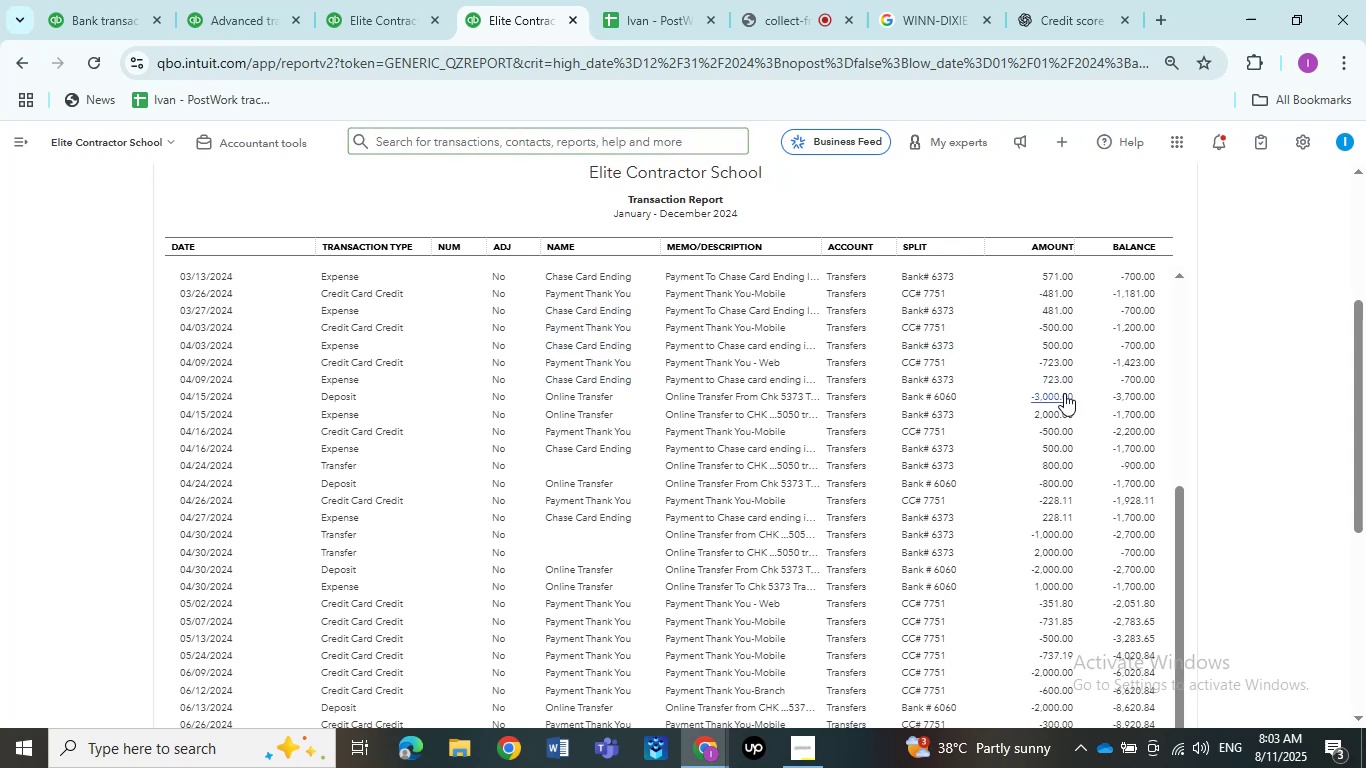 
wait(18.09)
 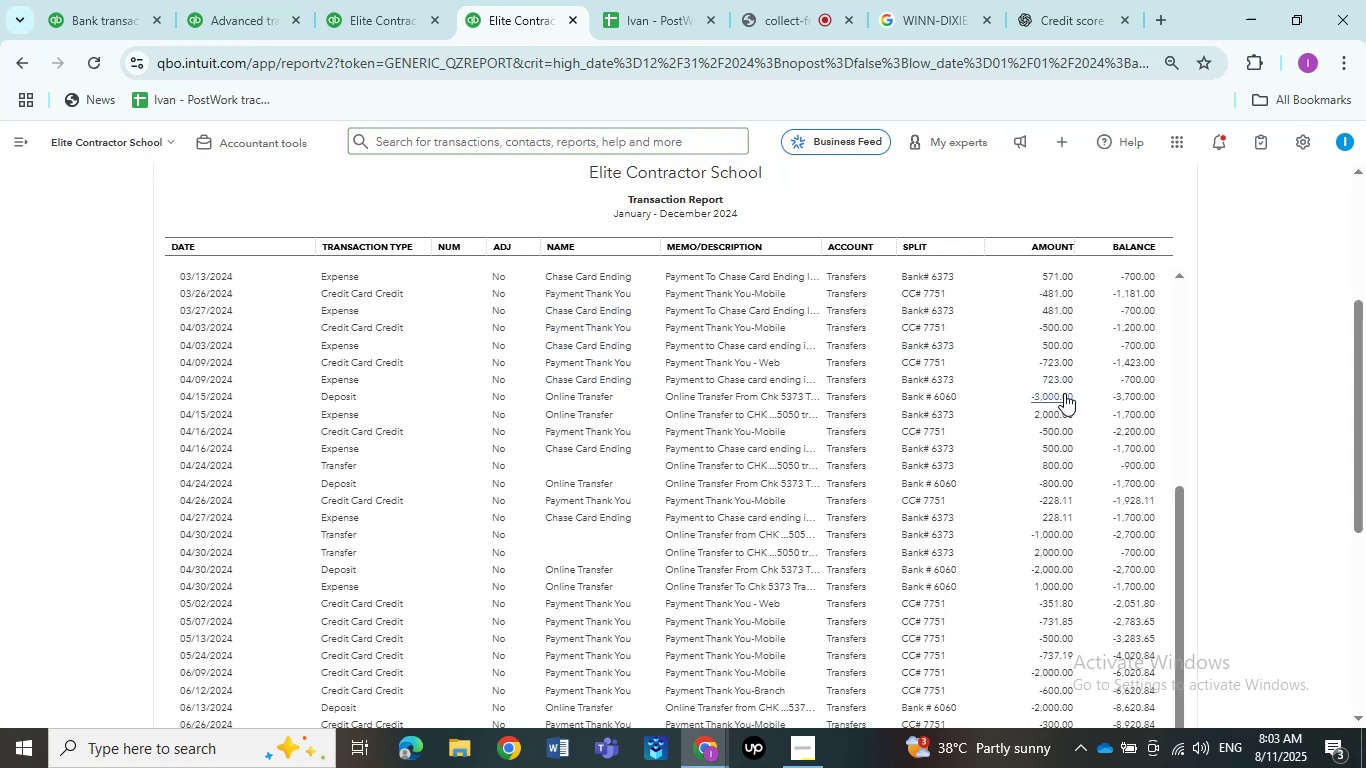 
scroll: coordinate [1230, 419], scroll_direction: down, amount: 3.0
 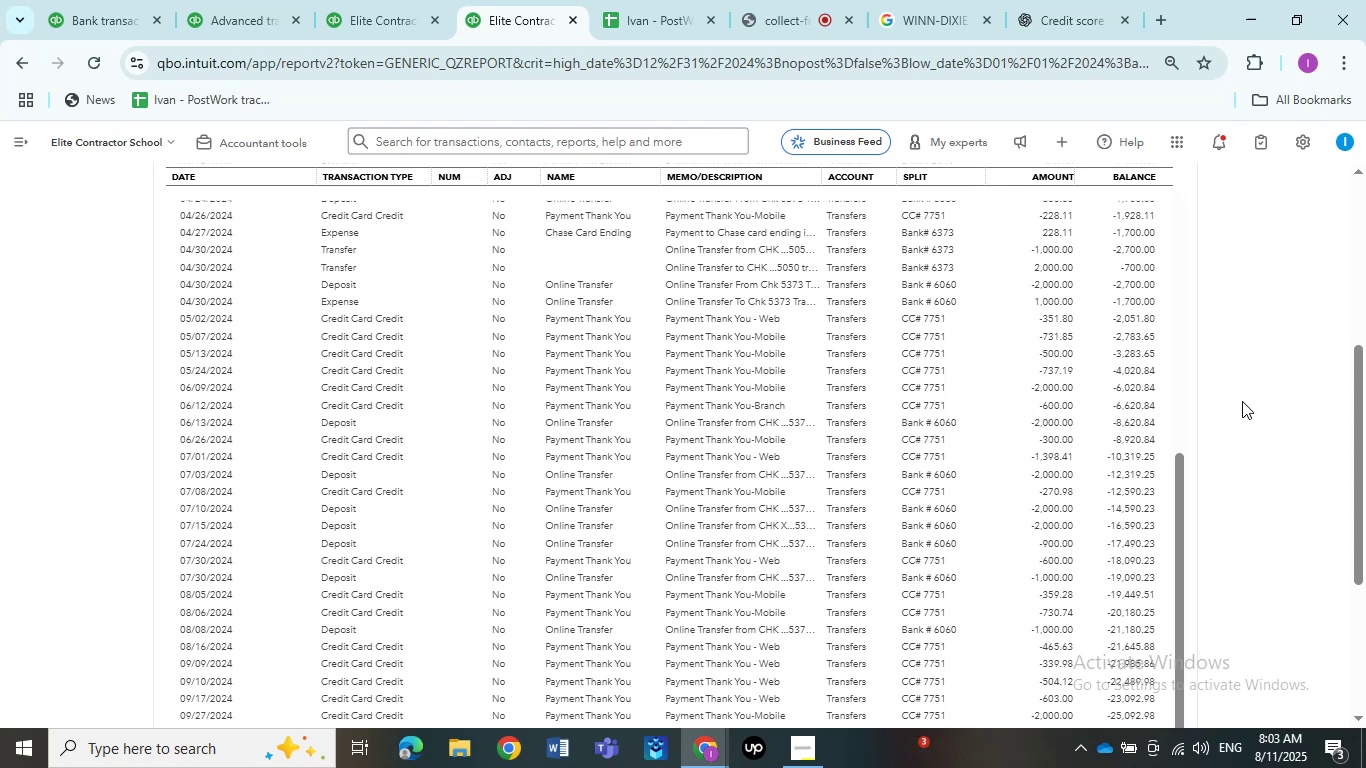 
wait(40.18)
 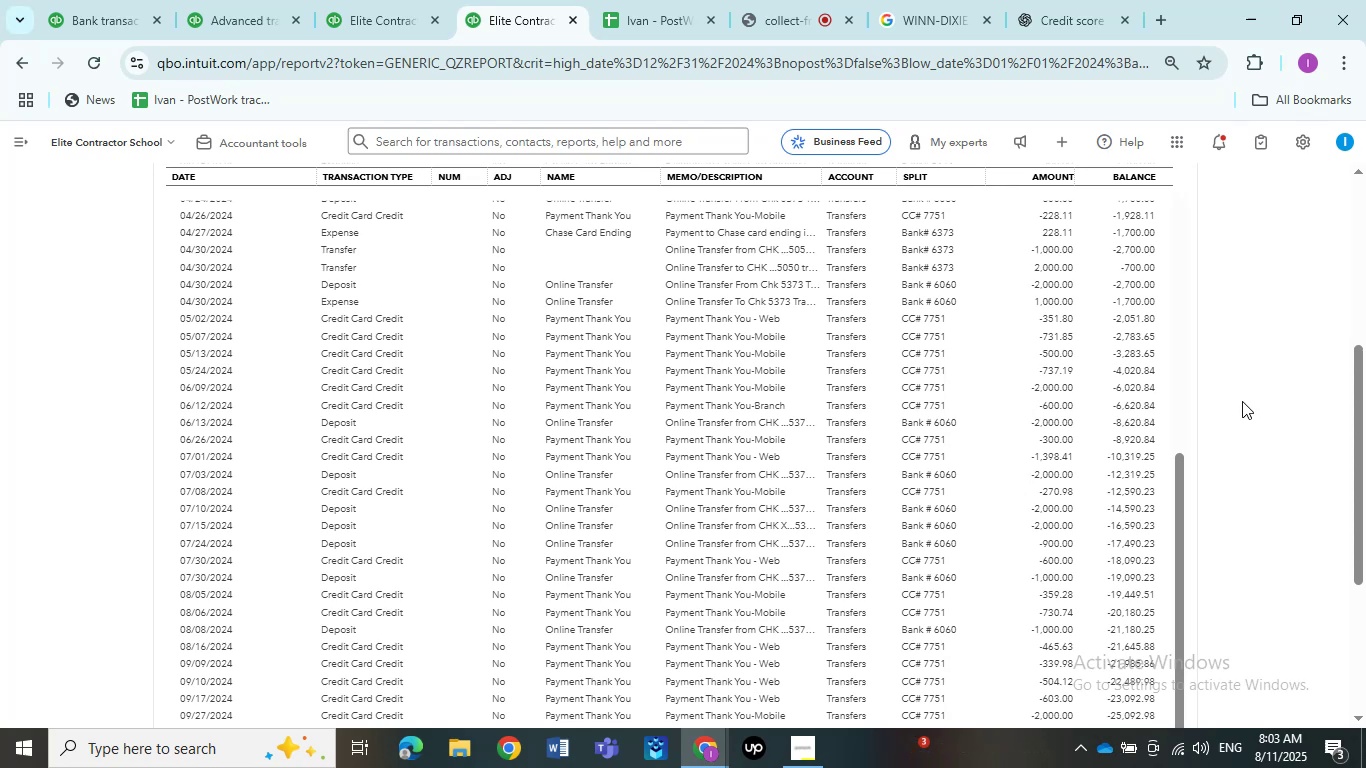 
mouse_move([231, 20])
 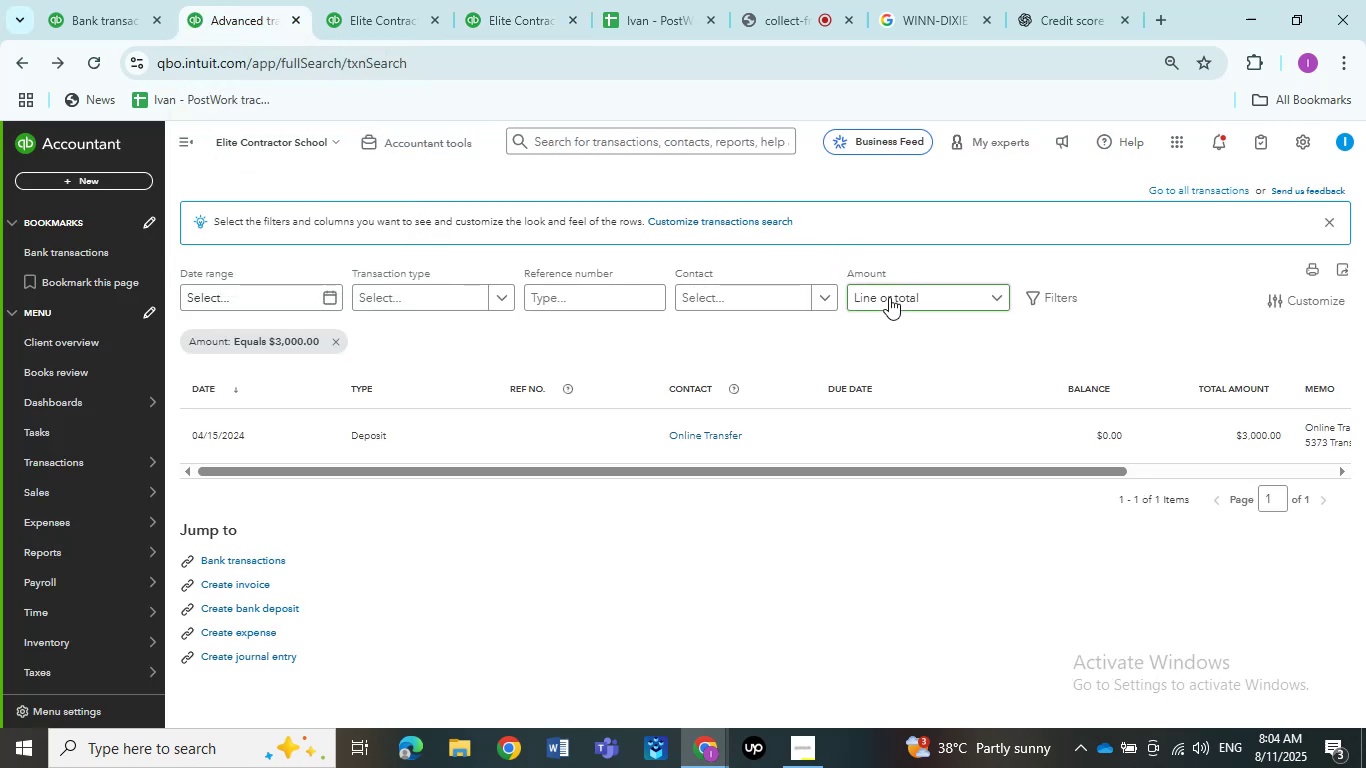 
left_click([889, 297])
 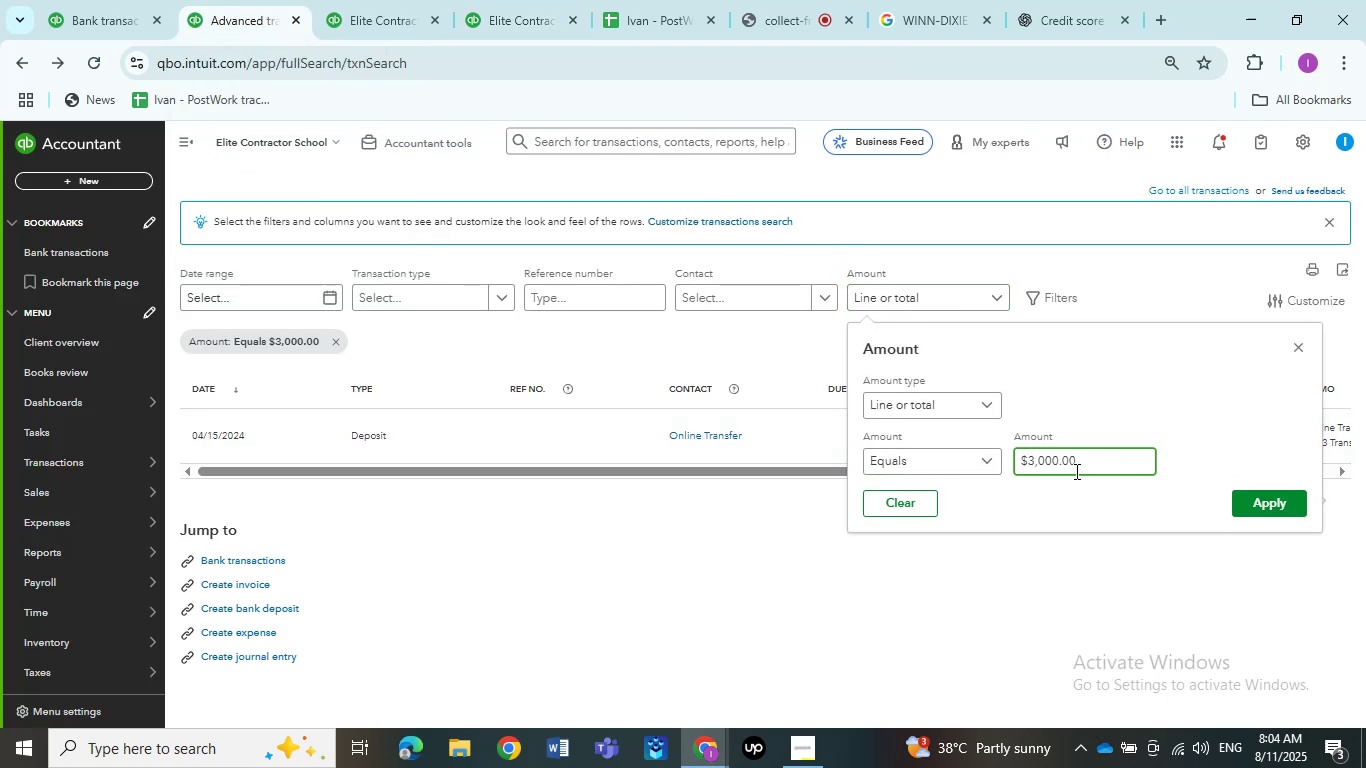 
left_click_drag(start_coordinate=[1075, 471], to_coordinate=[970, 465])
 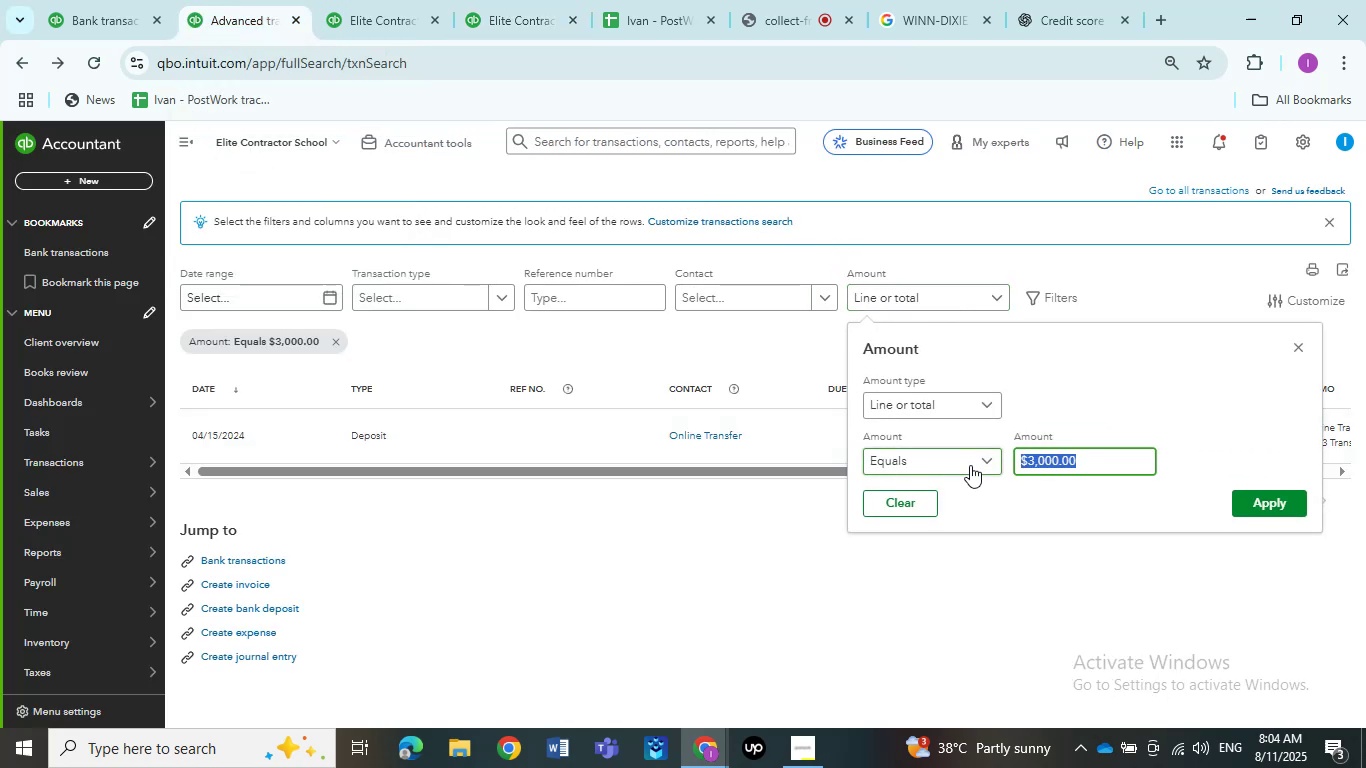 
key(Numpad3)
 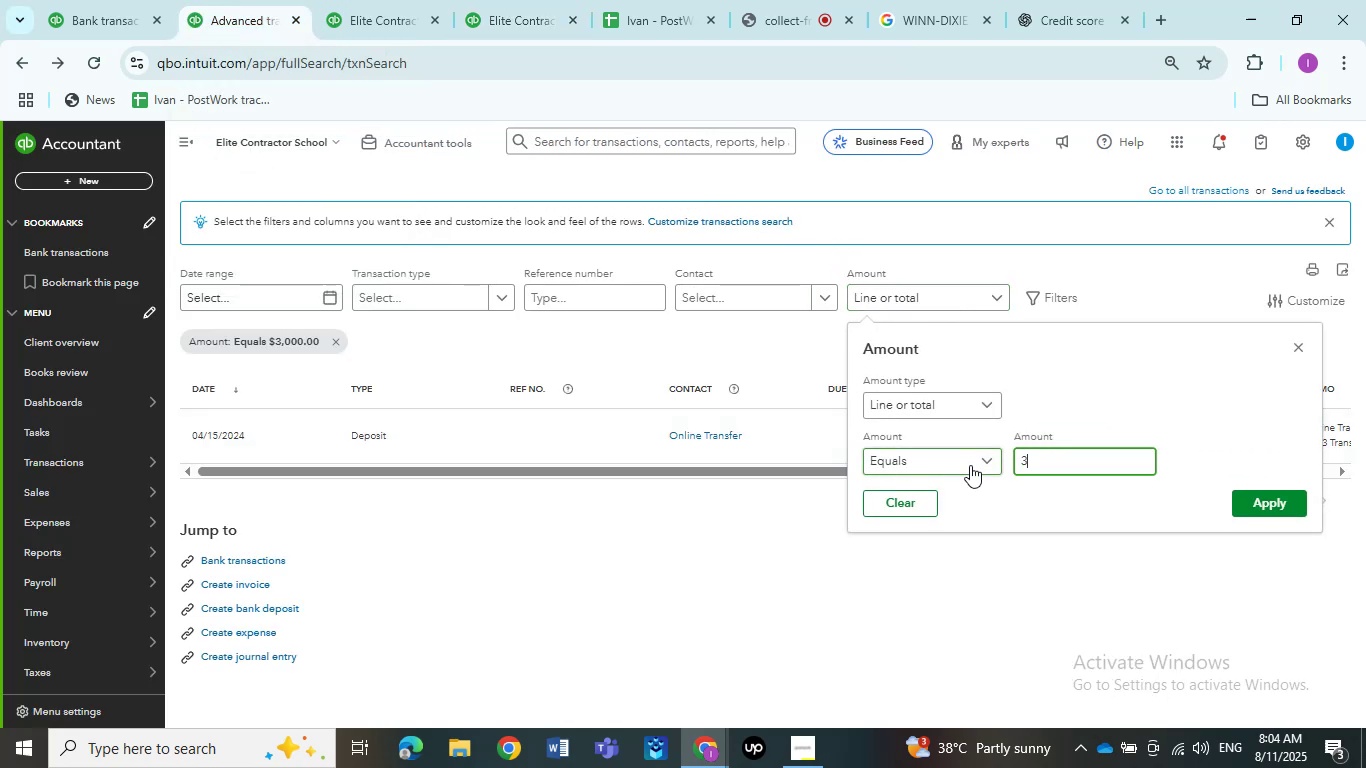 
key(Numpad5)
 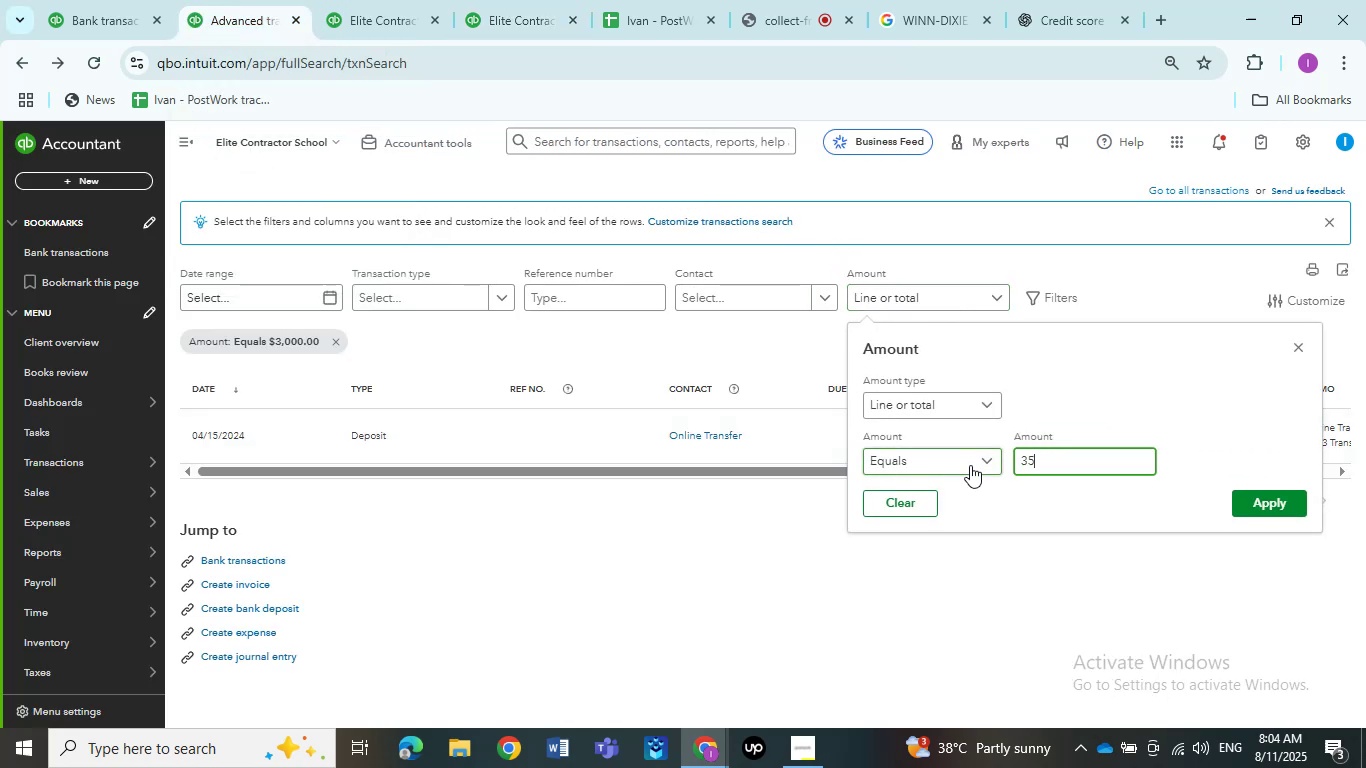 
key(Numpad1)
 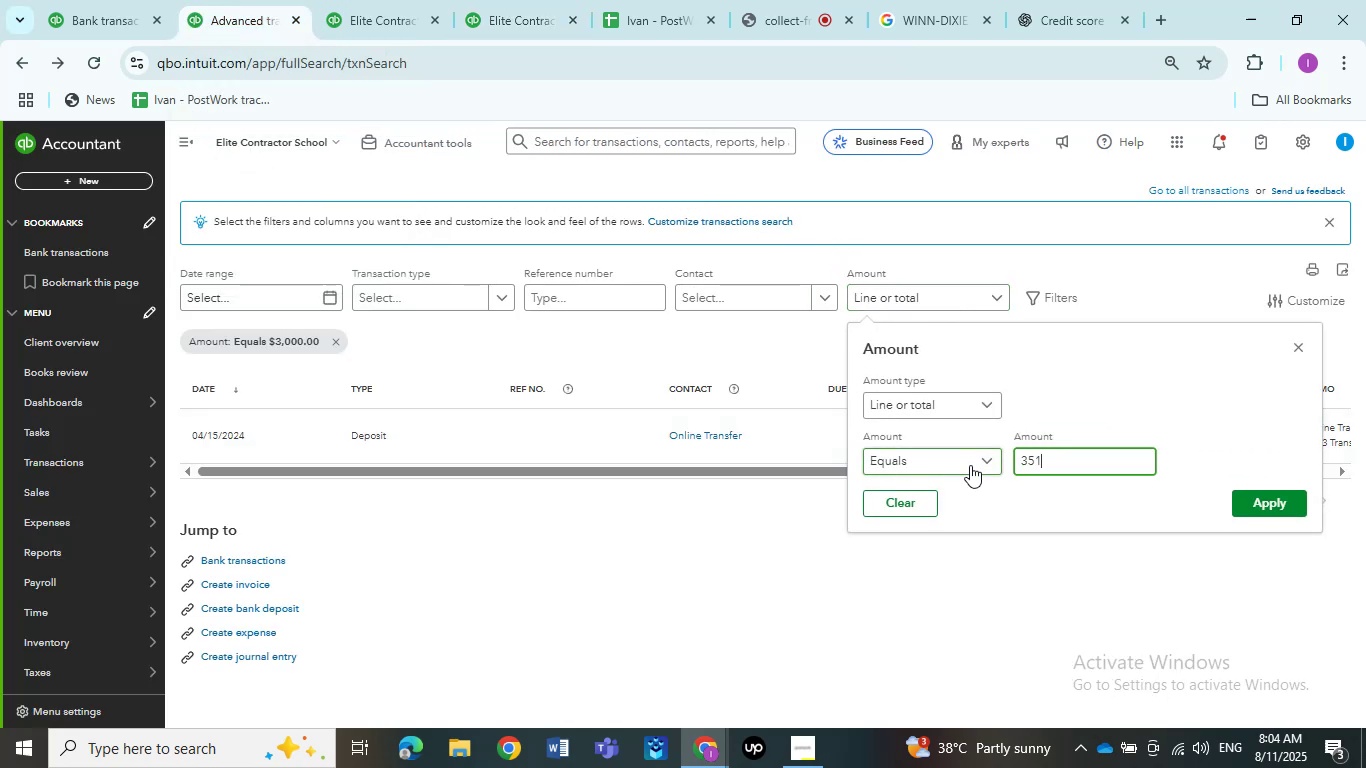 
key(NumpadEnter)
 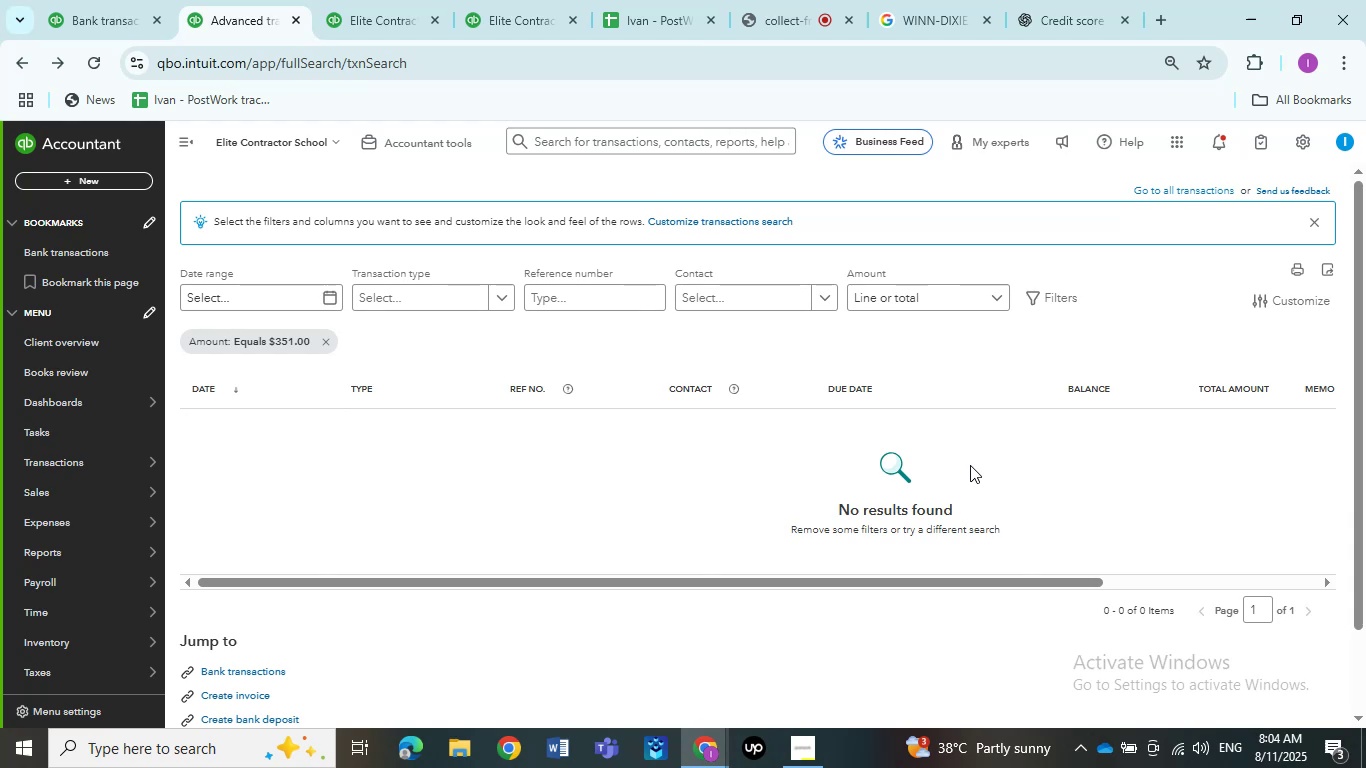 
wait(11.36)
 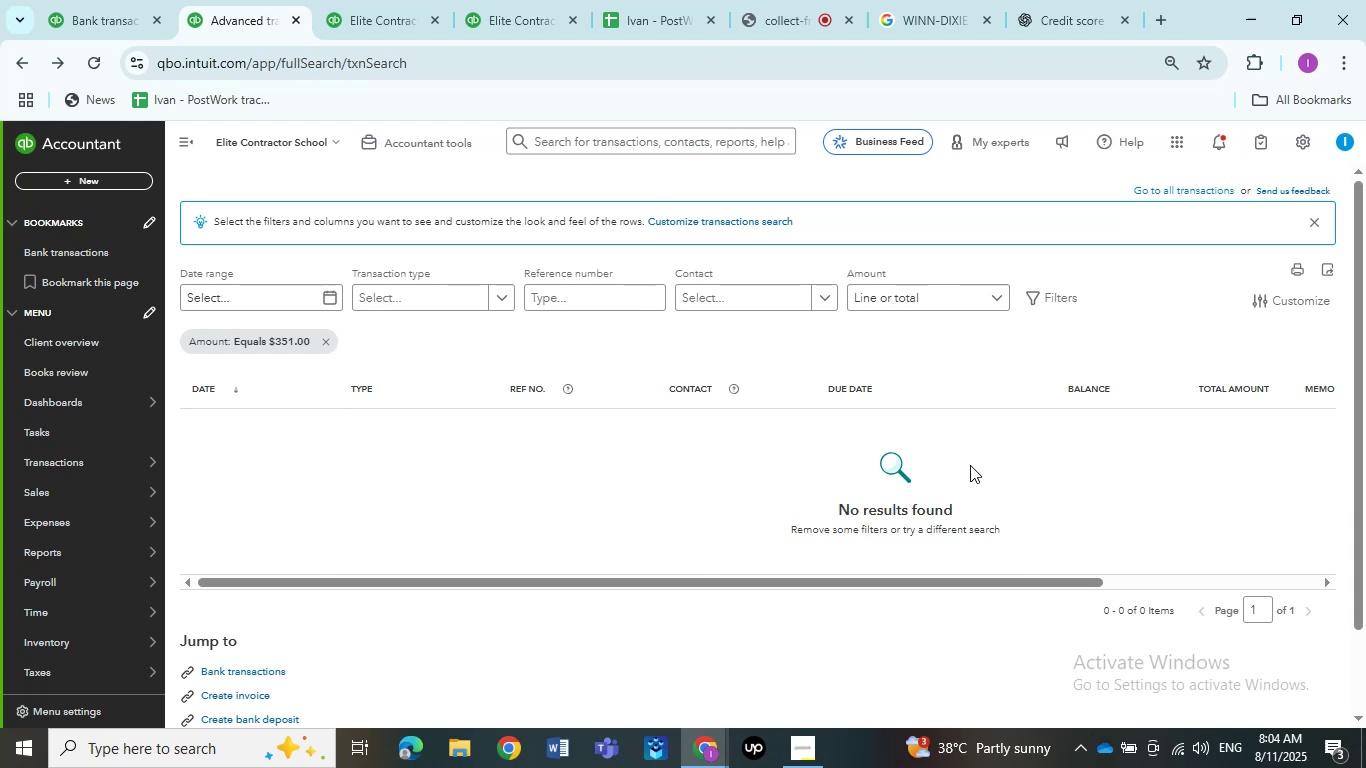 
left_click([967, 295])
 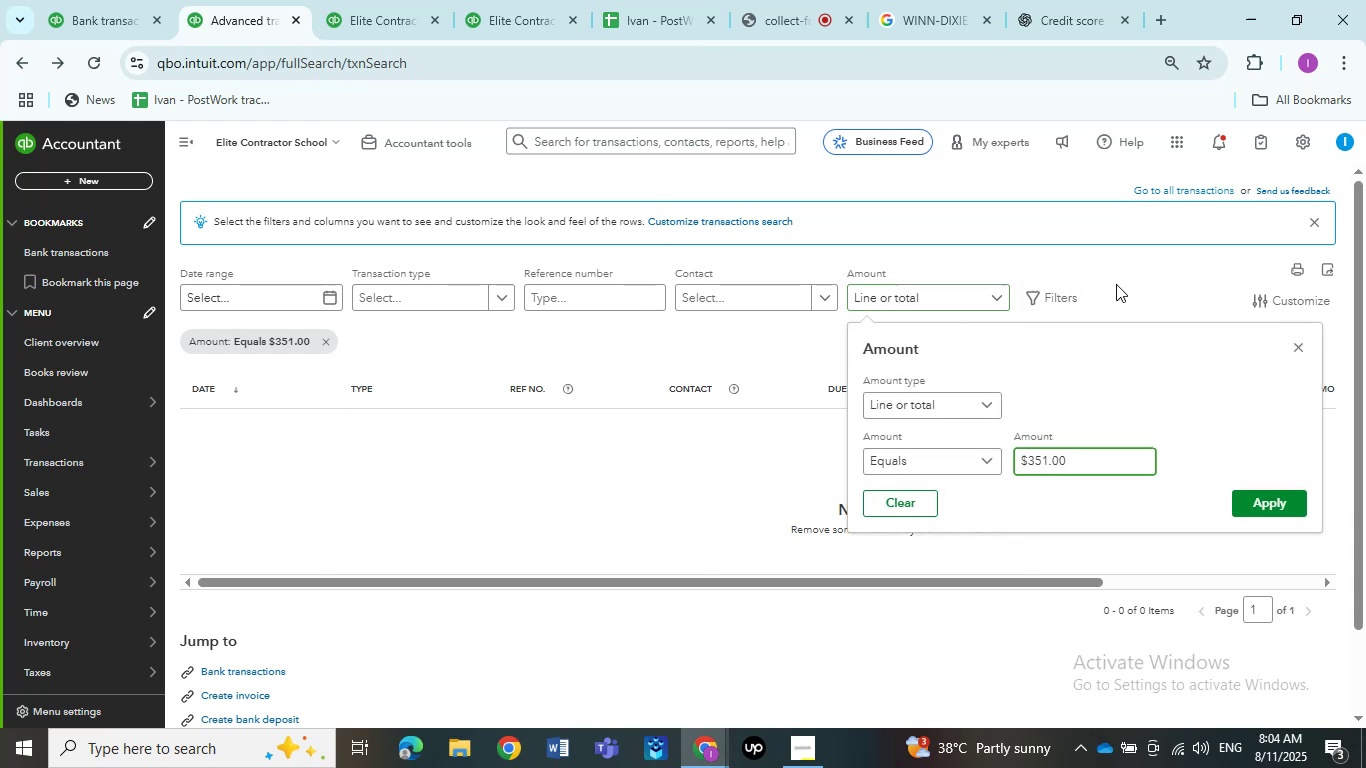 
left_click([1116, 284])
 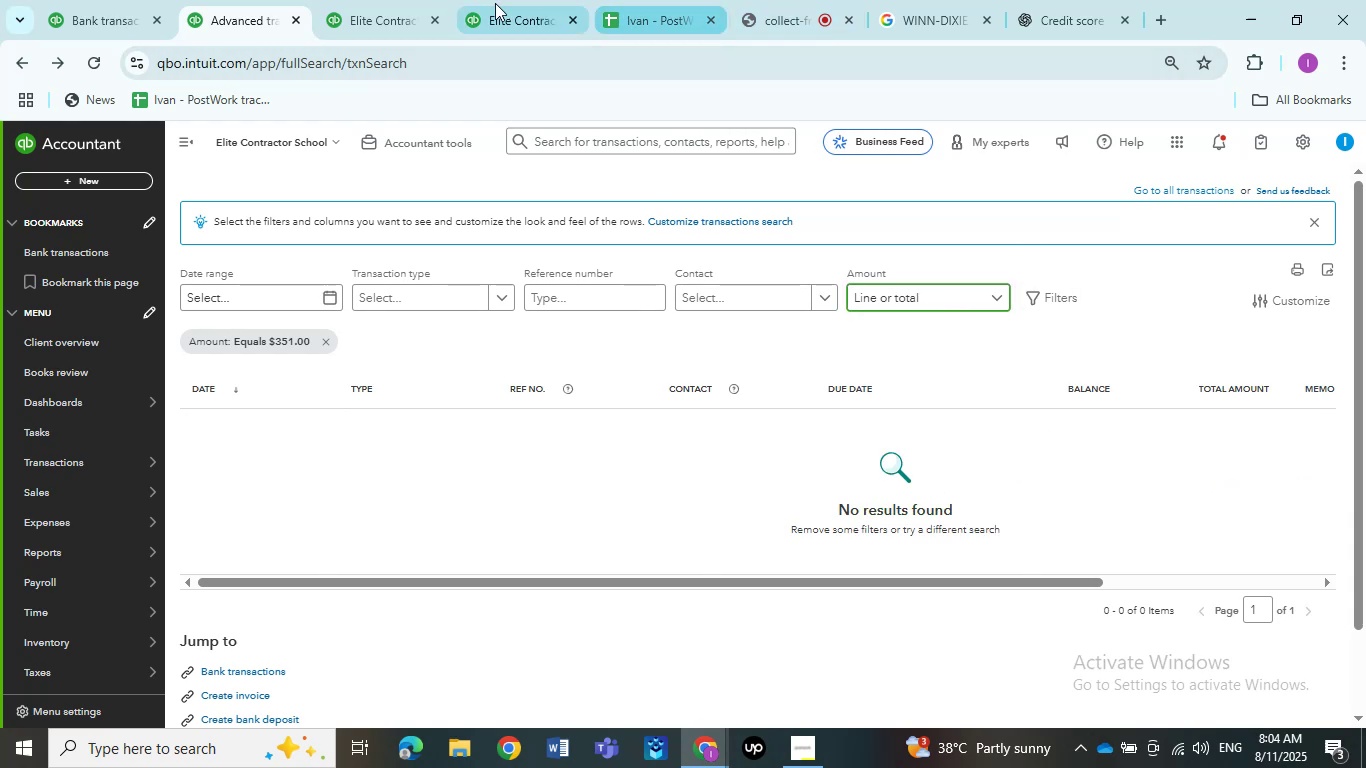 
left_click([494, 3])
 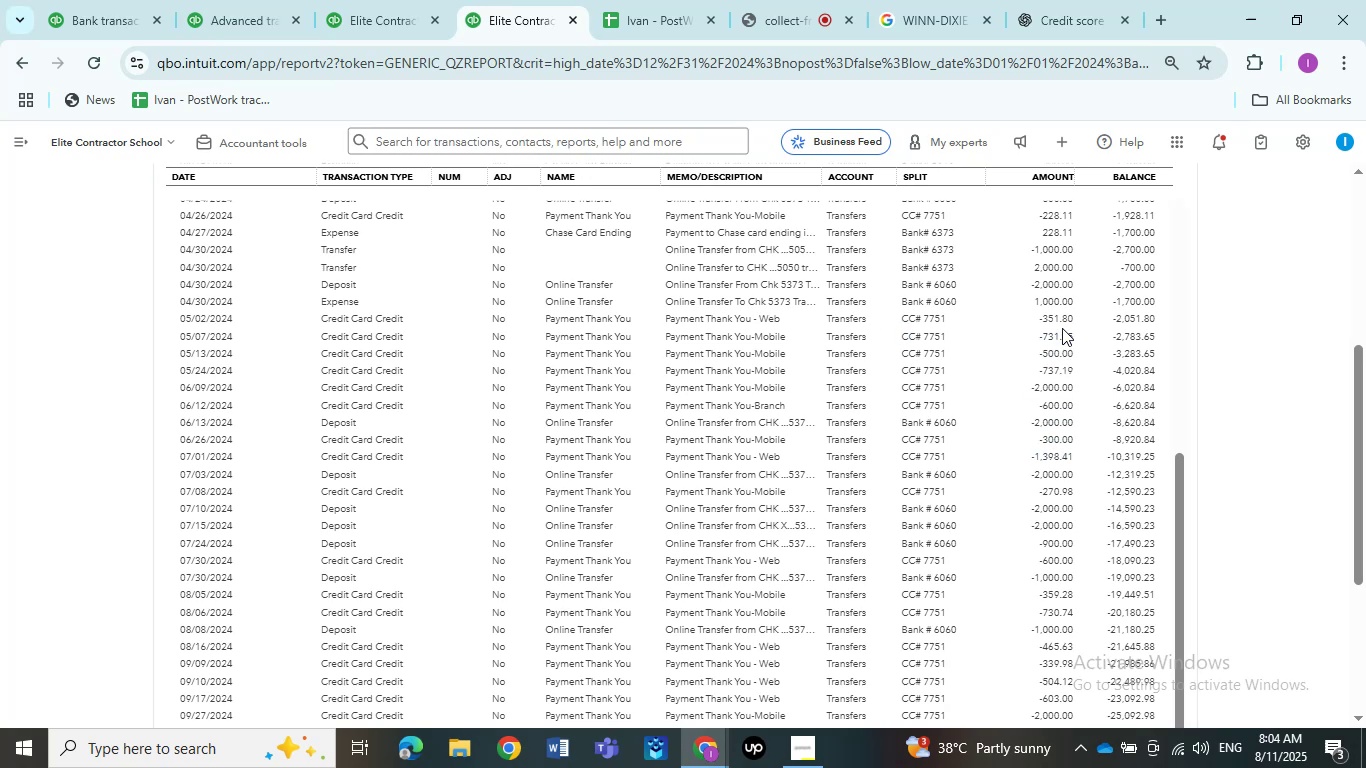 
left_click([225, 0])
 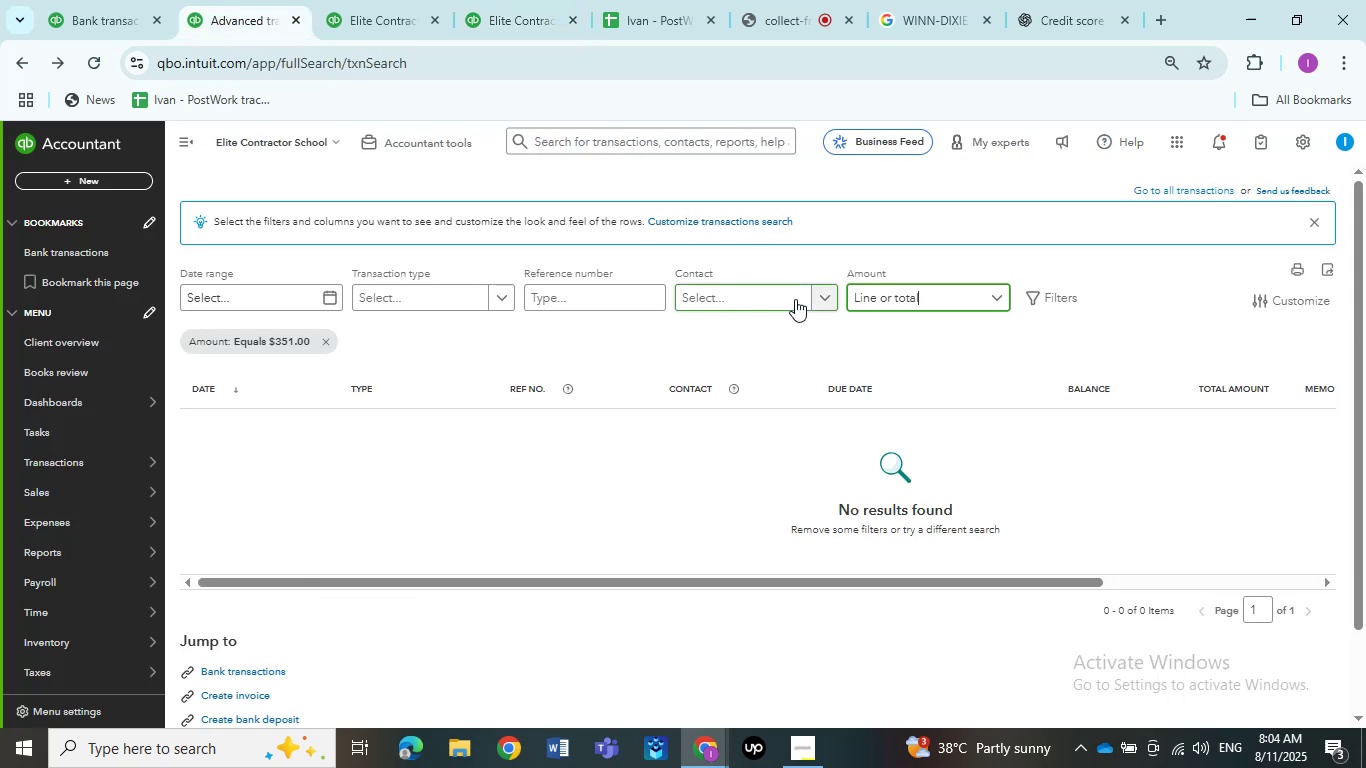 
left_click([927, 305])
 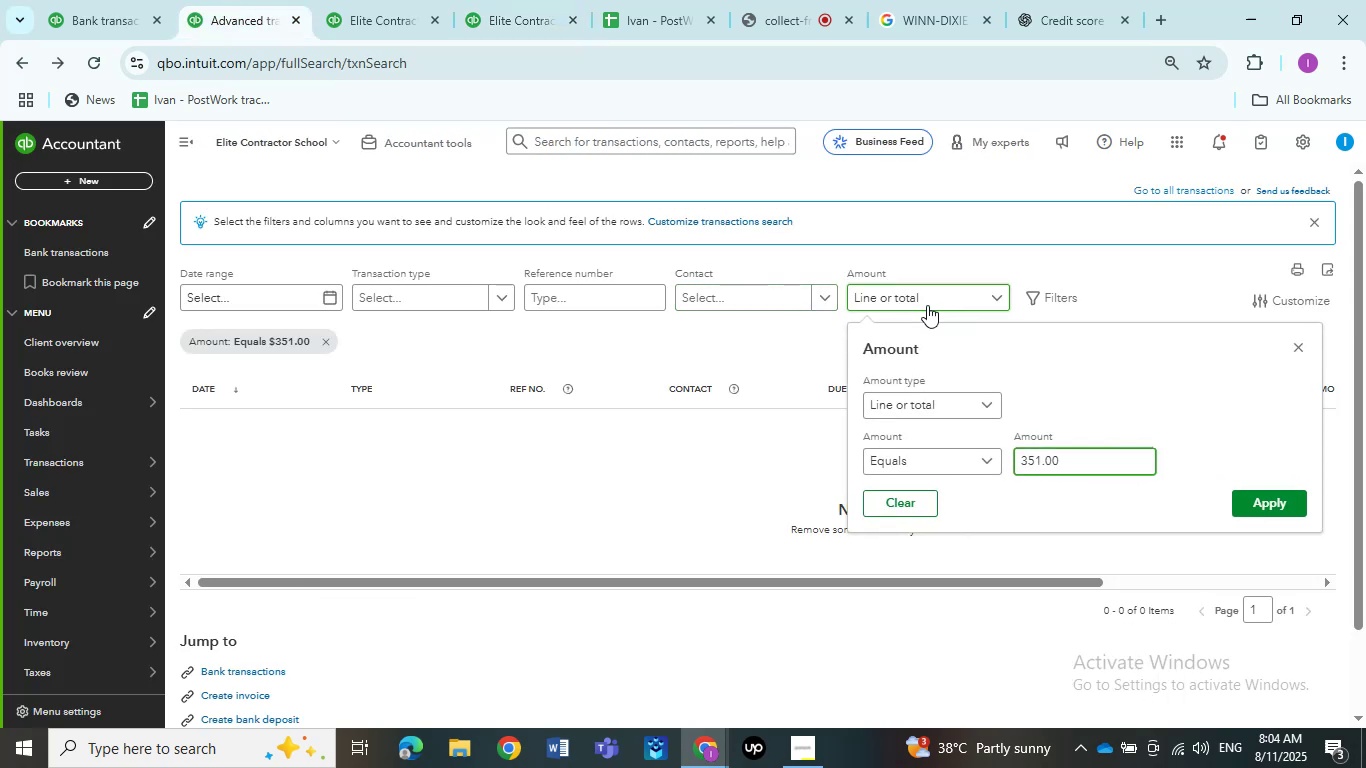 
key(Backspace)
 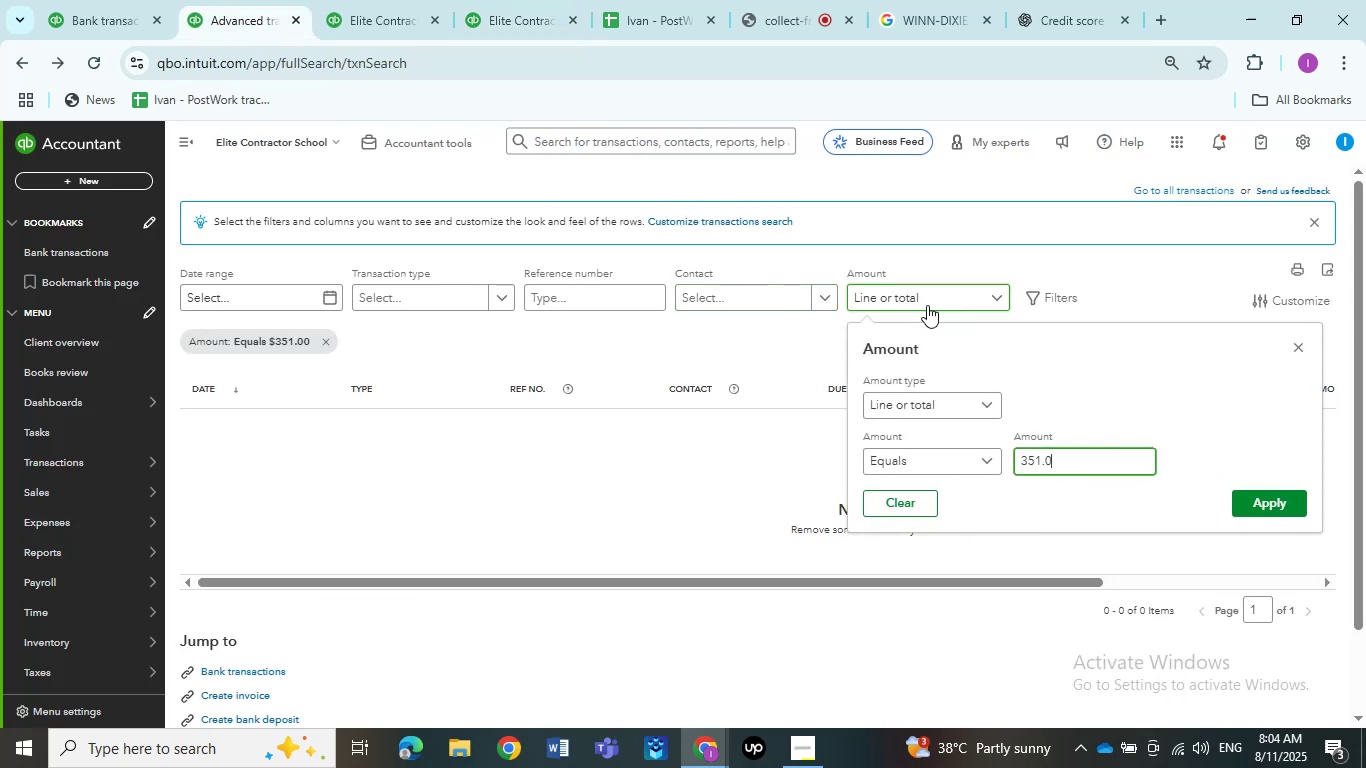 
key(Backspace)
 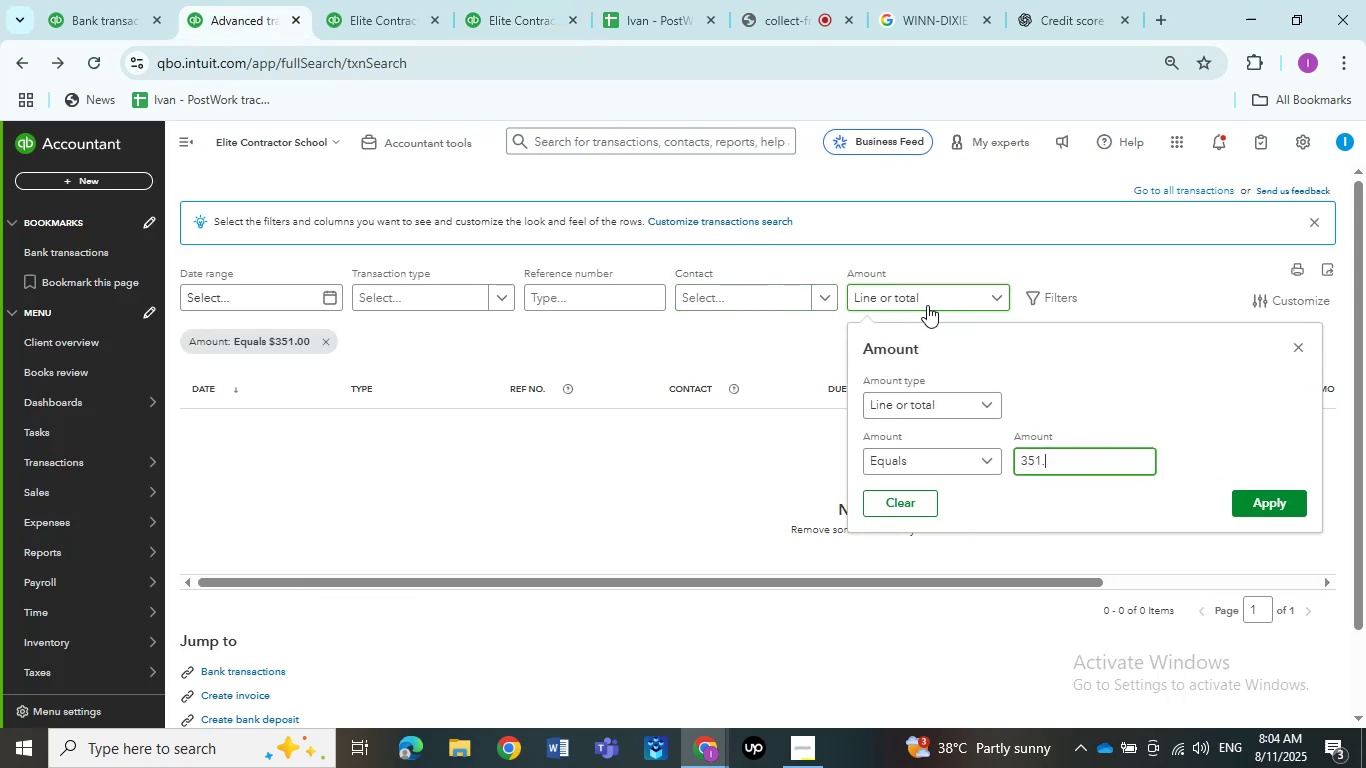 
key(Numpad2)
 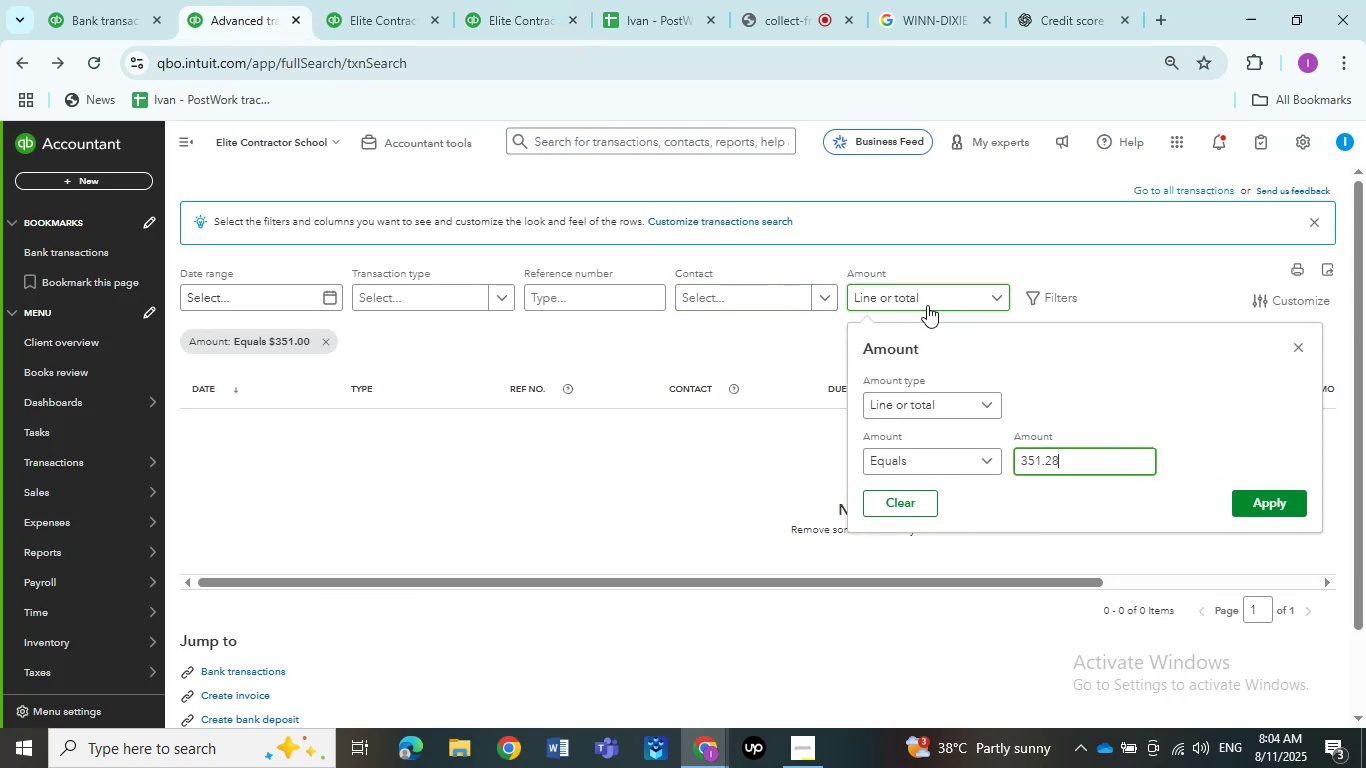 
key(Numpad8)
 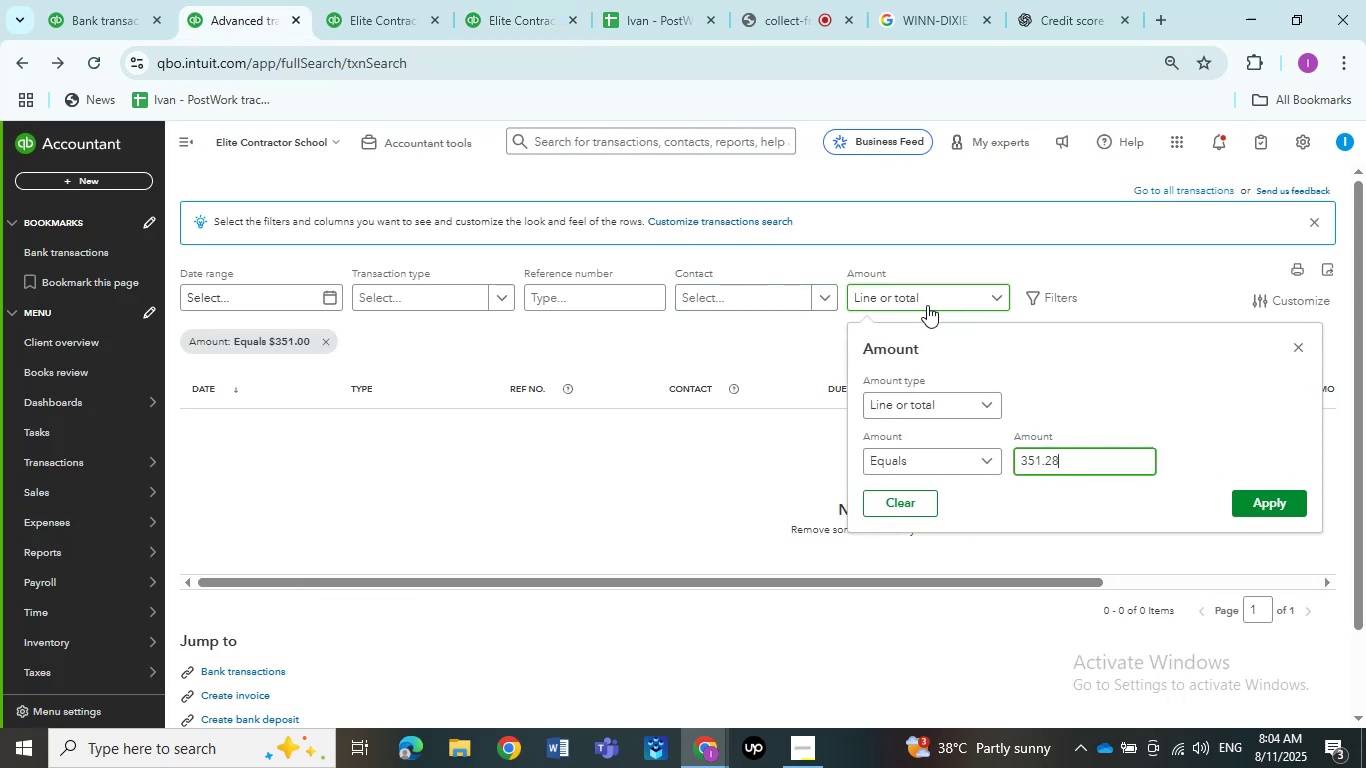 
key(NumpadEnter)
 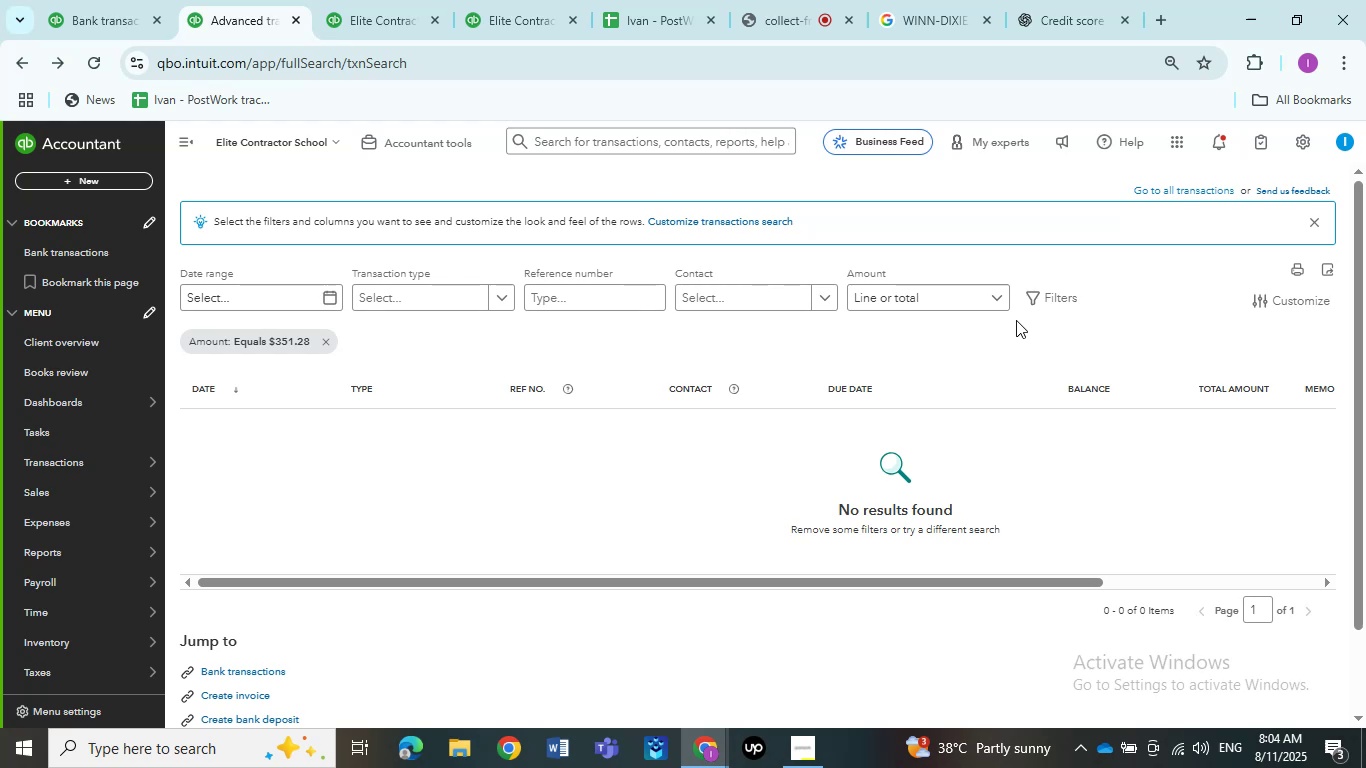 
left_click([940, 298])
 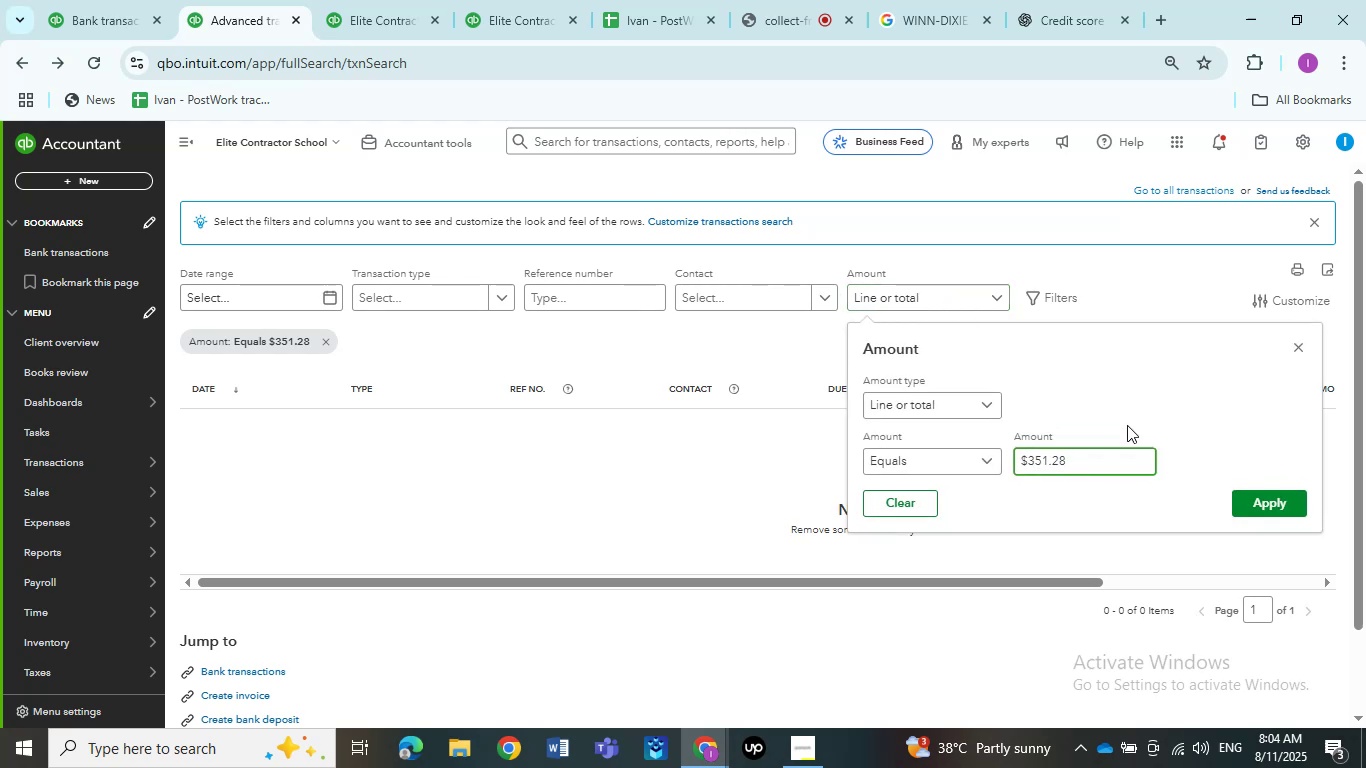 
key(Backspace)
 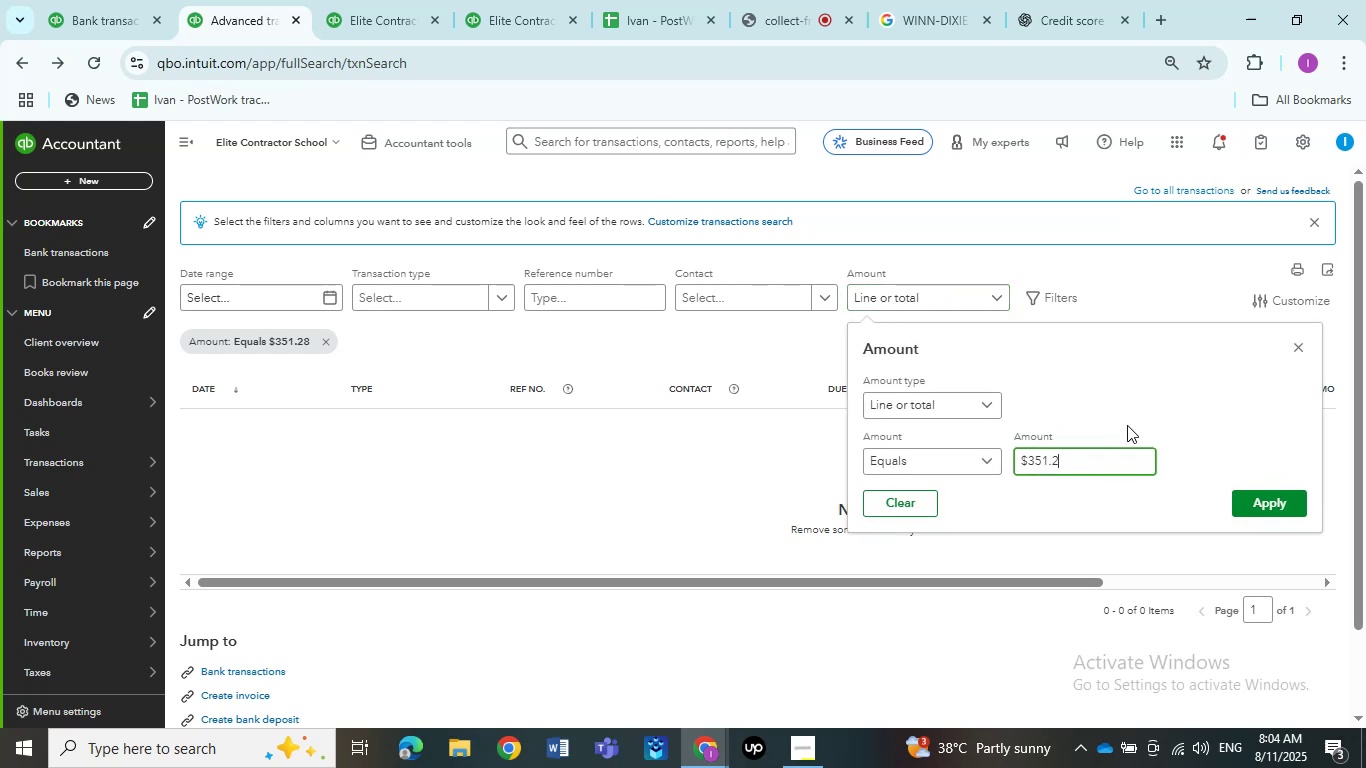 
key(Backspace)
 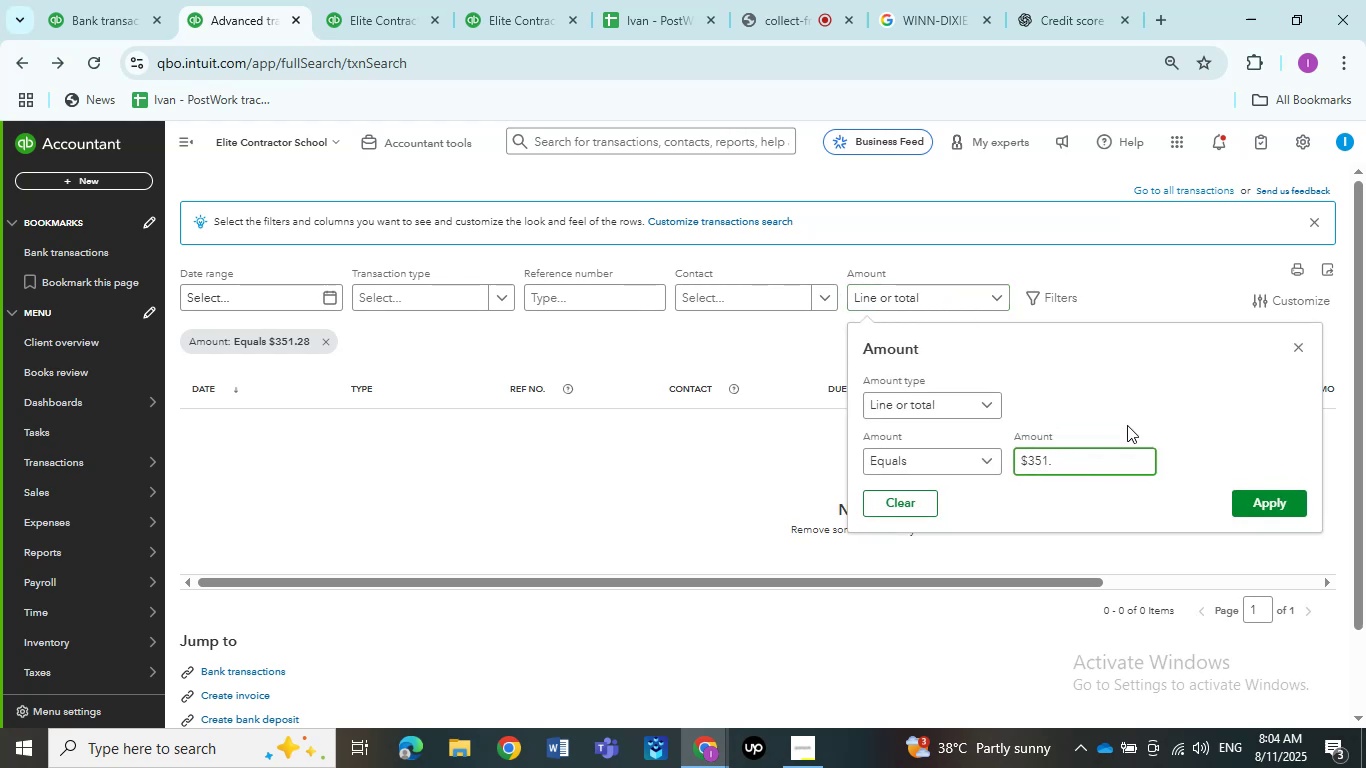 
key(Numpad8)
 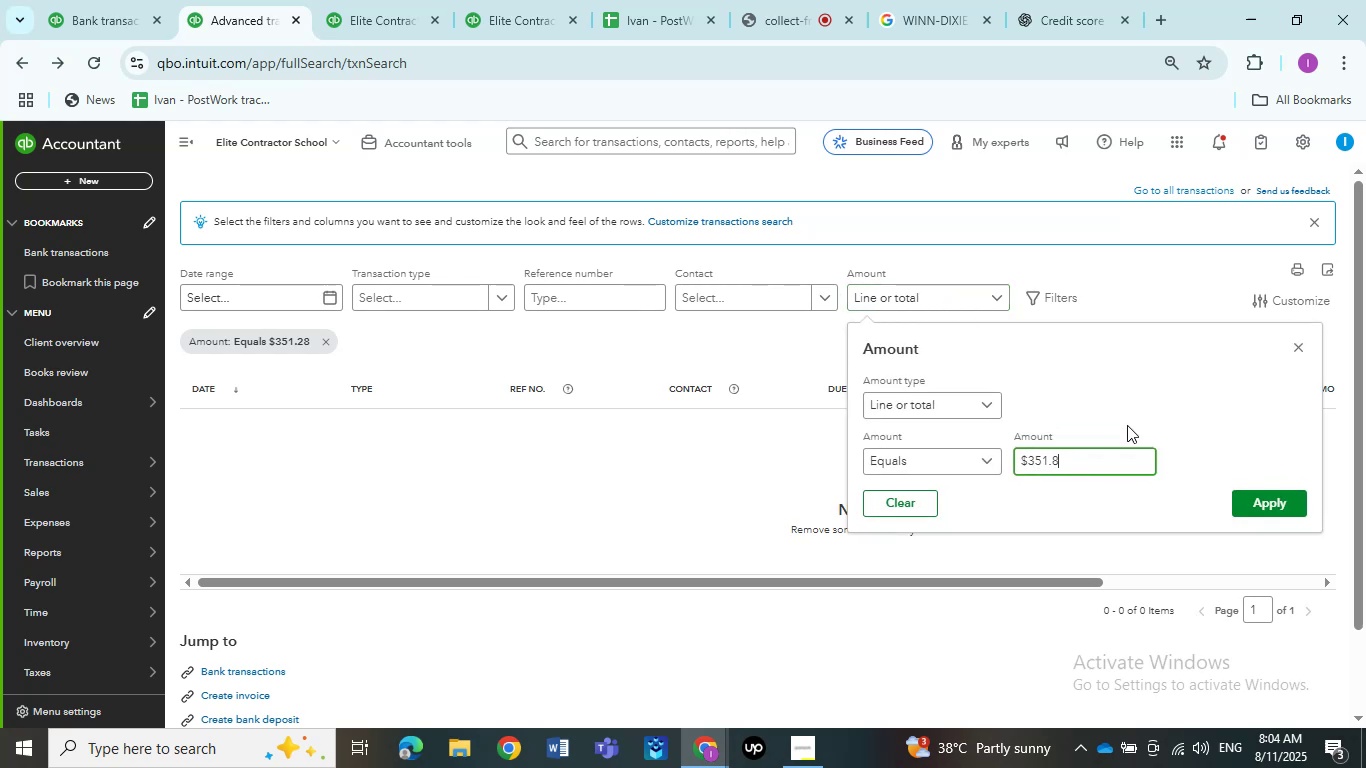 
key(Numpad0)
 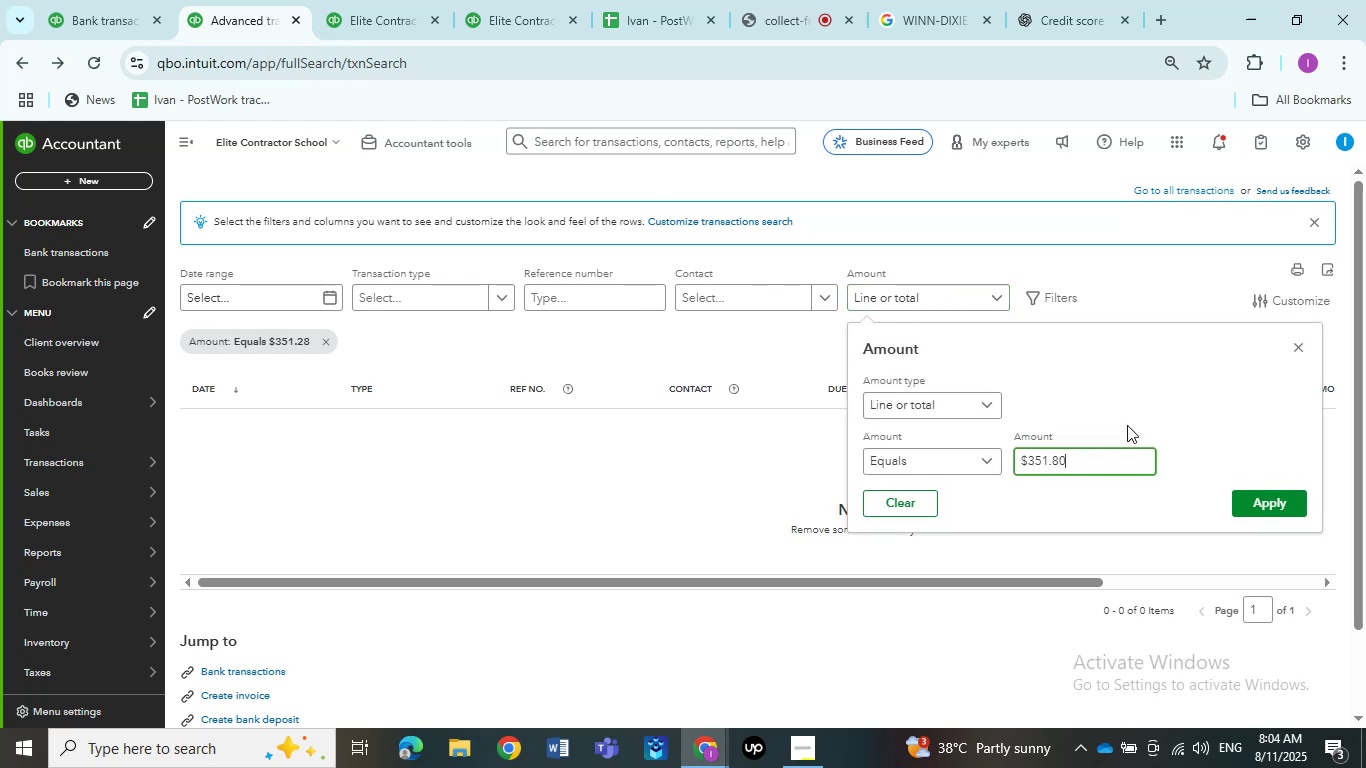 
key(NumpadAdd)
 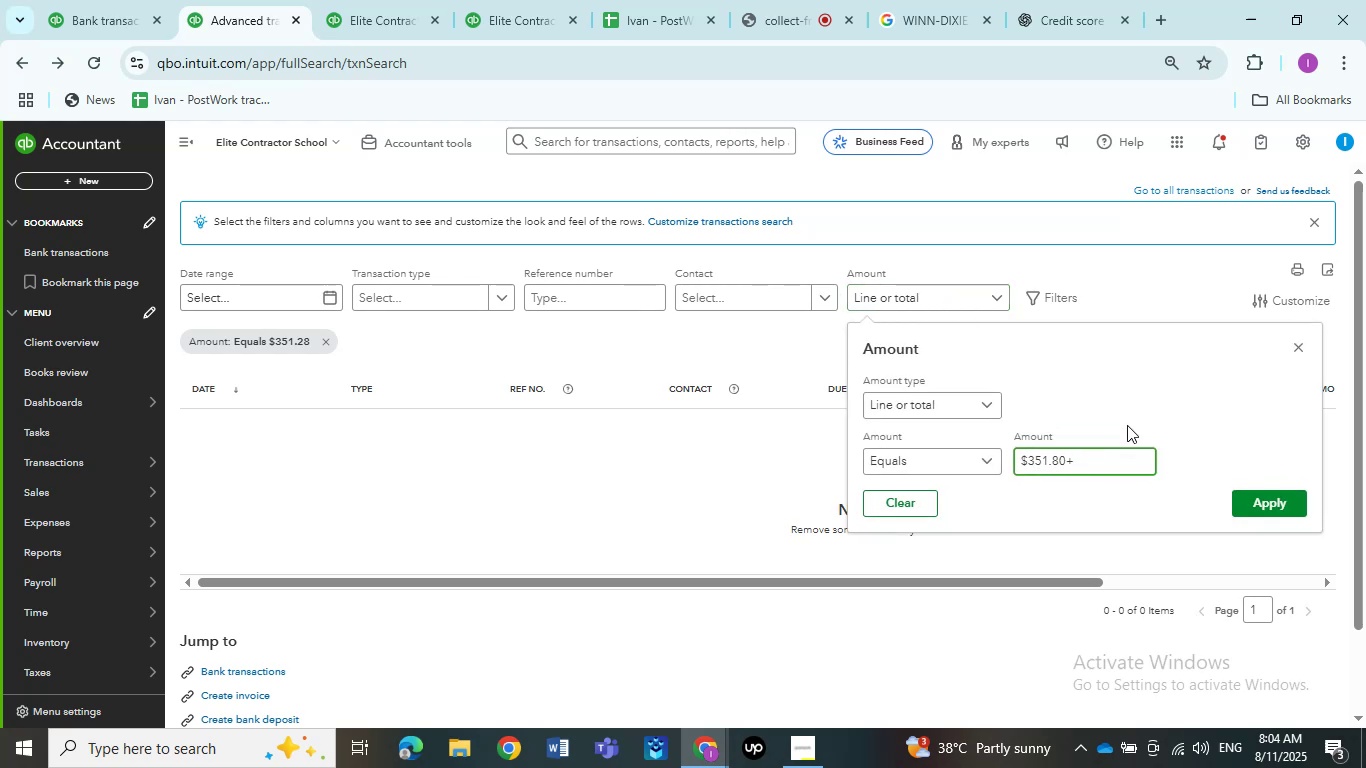 
key(Backspace)
 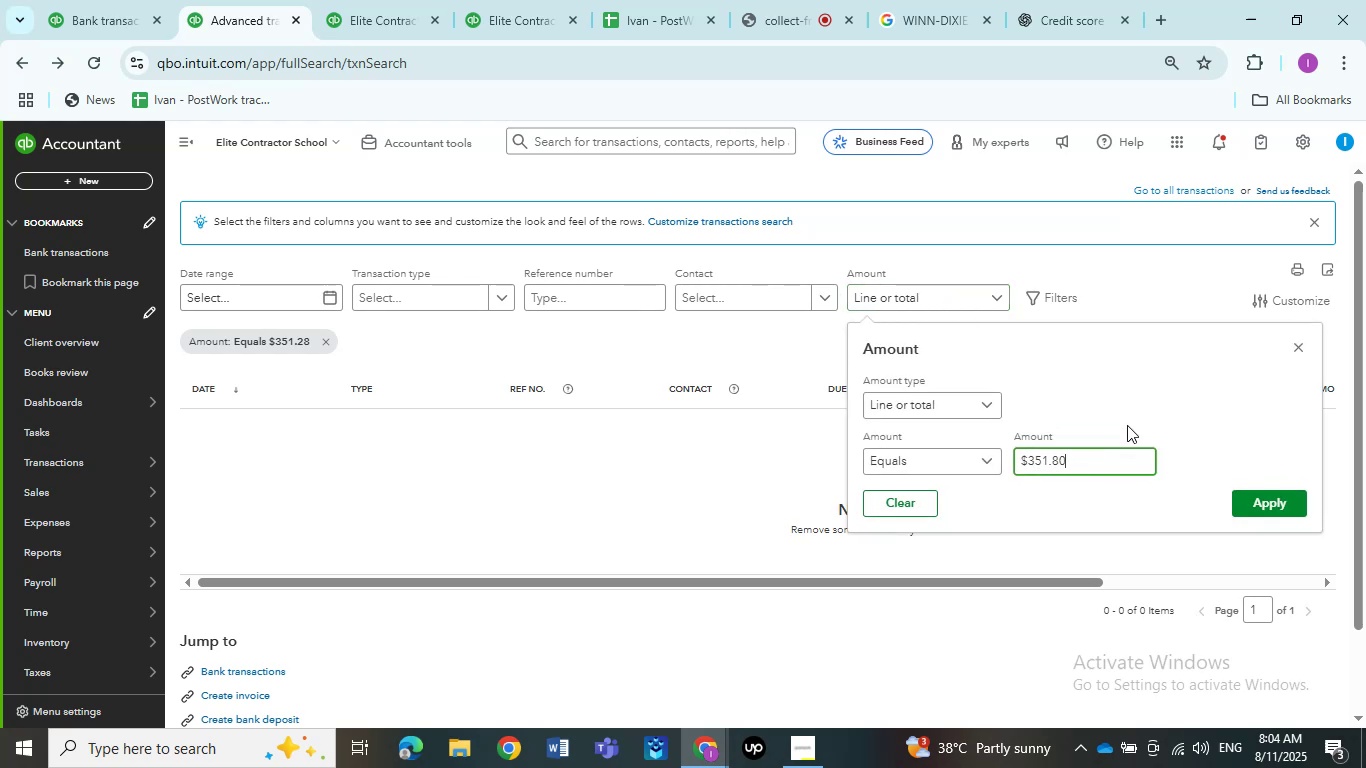 
key(Enter)
 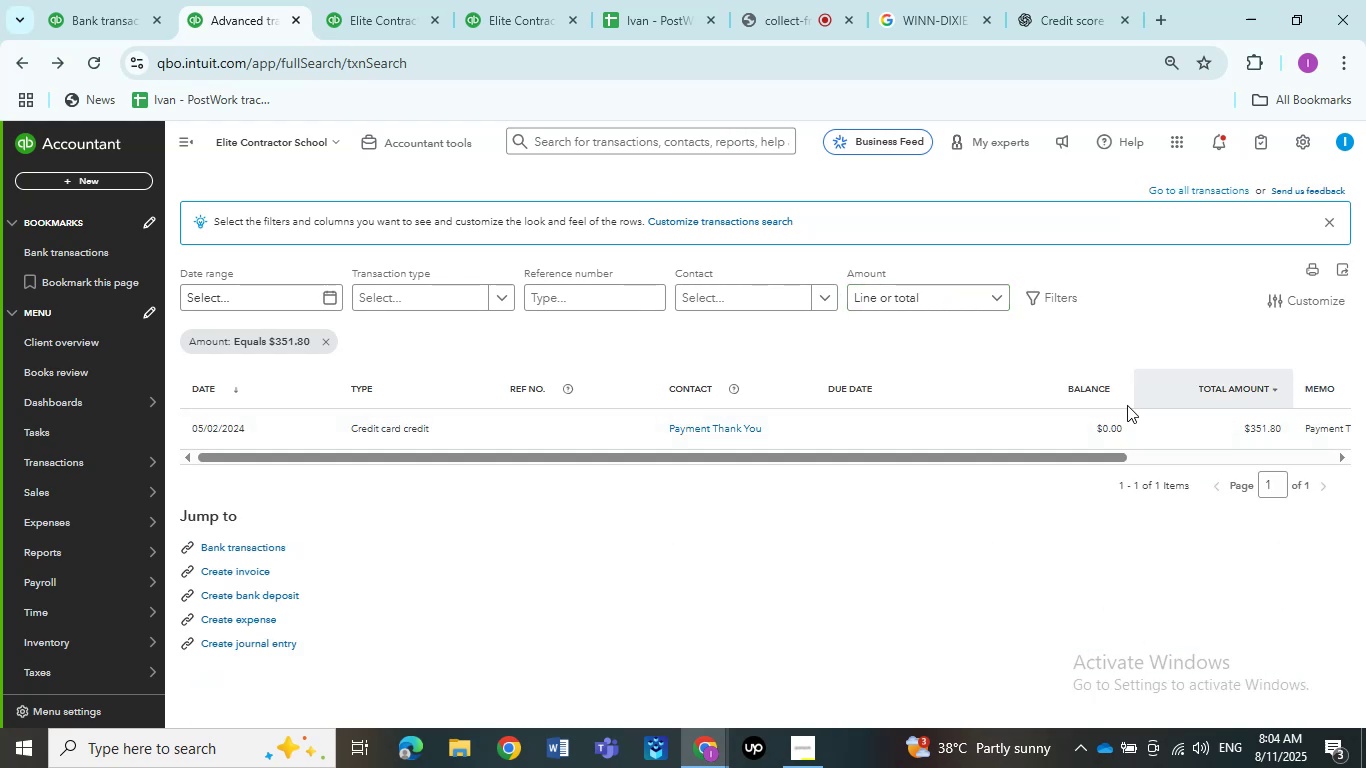 
left_click([843, 429])
 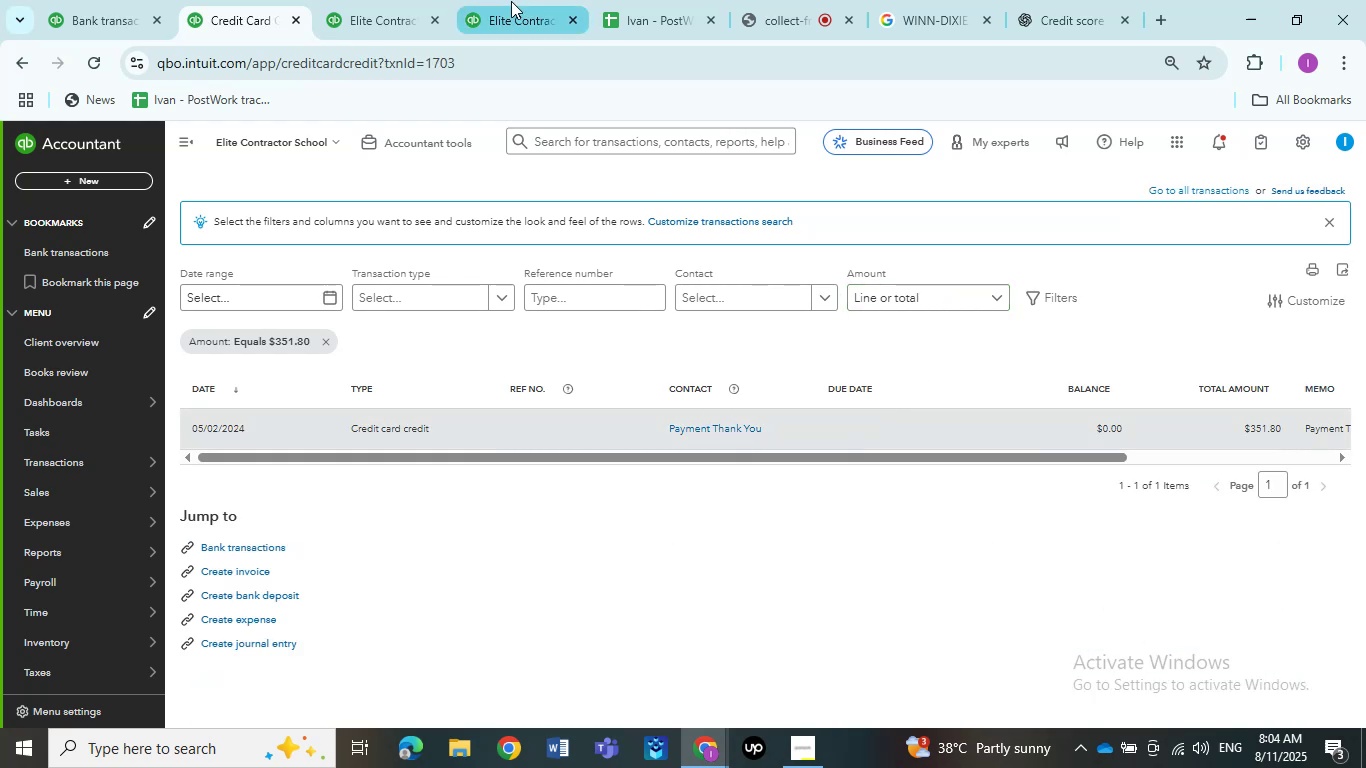 
left_click([503, 2])
 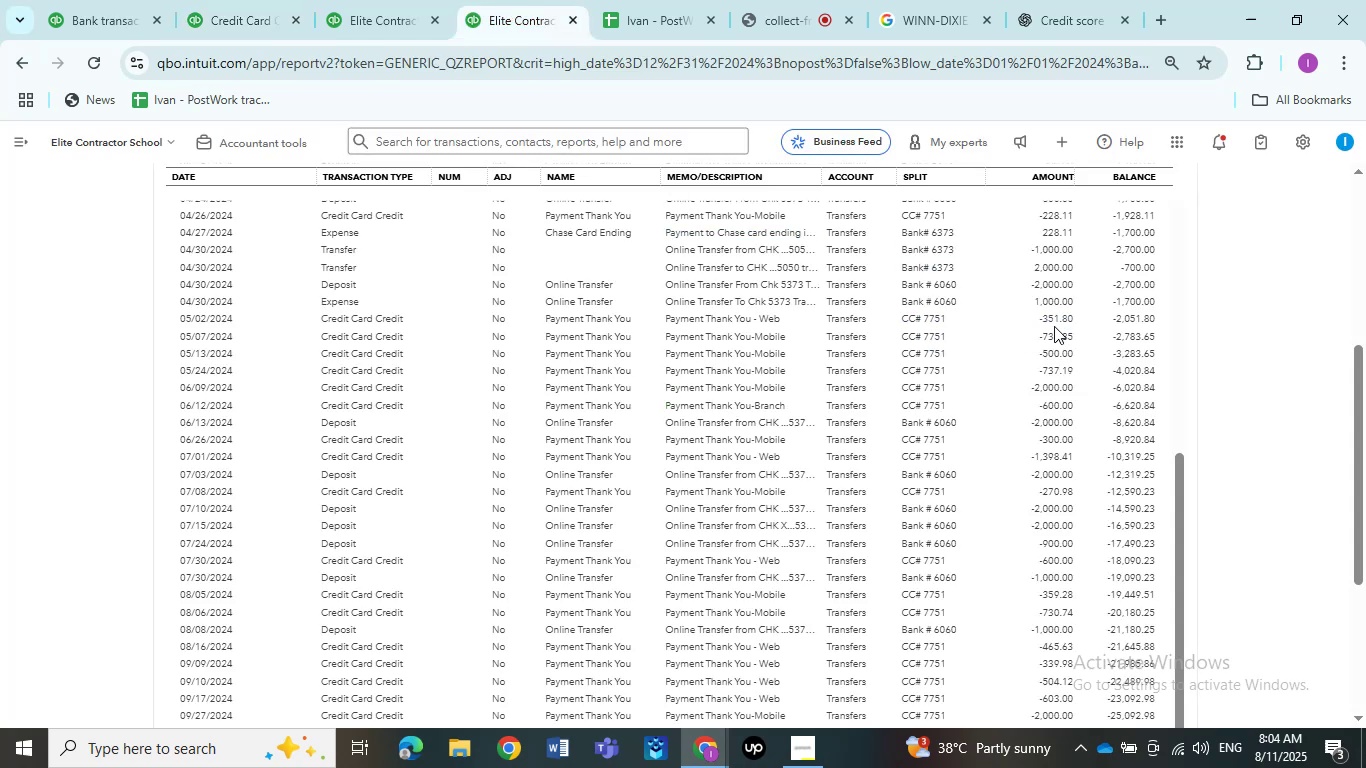 
scroll: coordinate [1091, 448], scroll_direction: up, amount: 3.0
 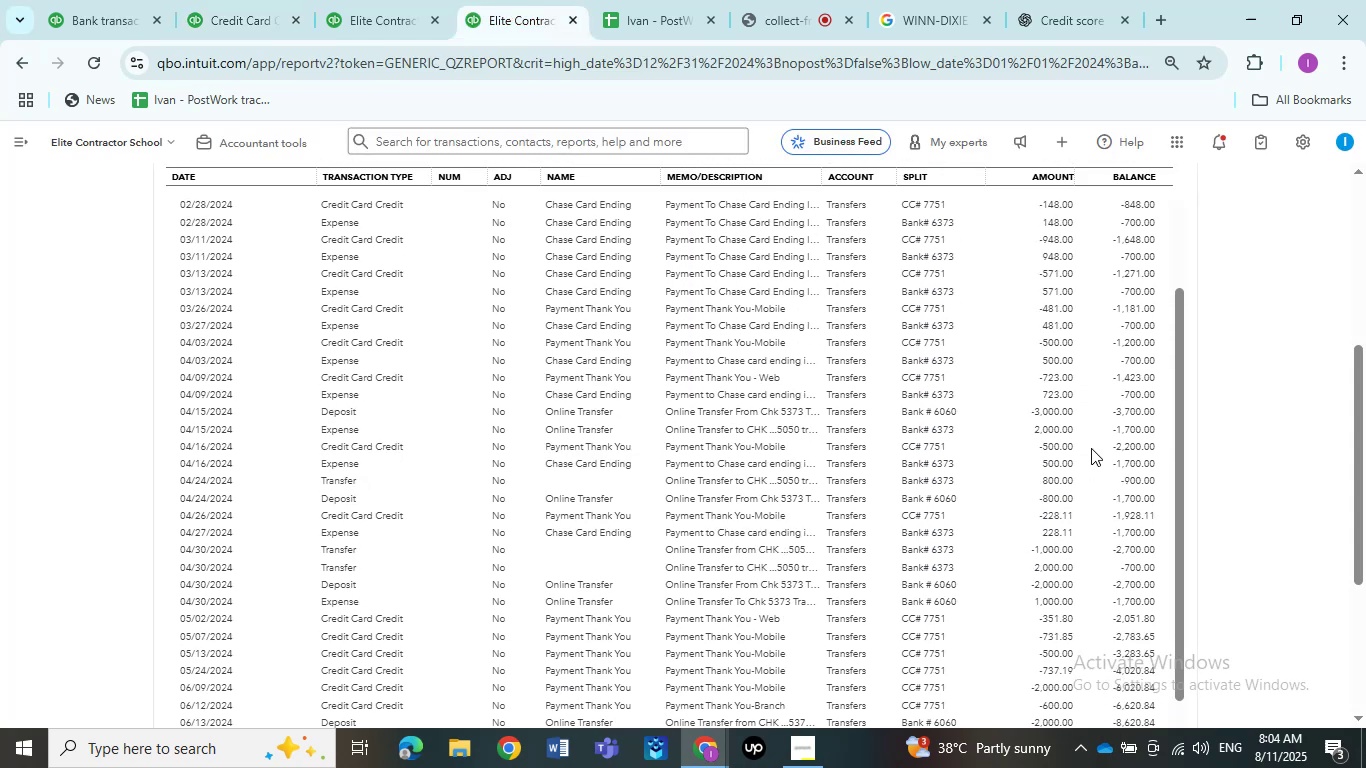 
scroll: coordinate [1088, 451], scroll_direction: down, amount: 3.0
 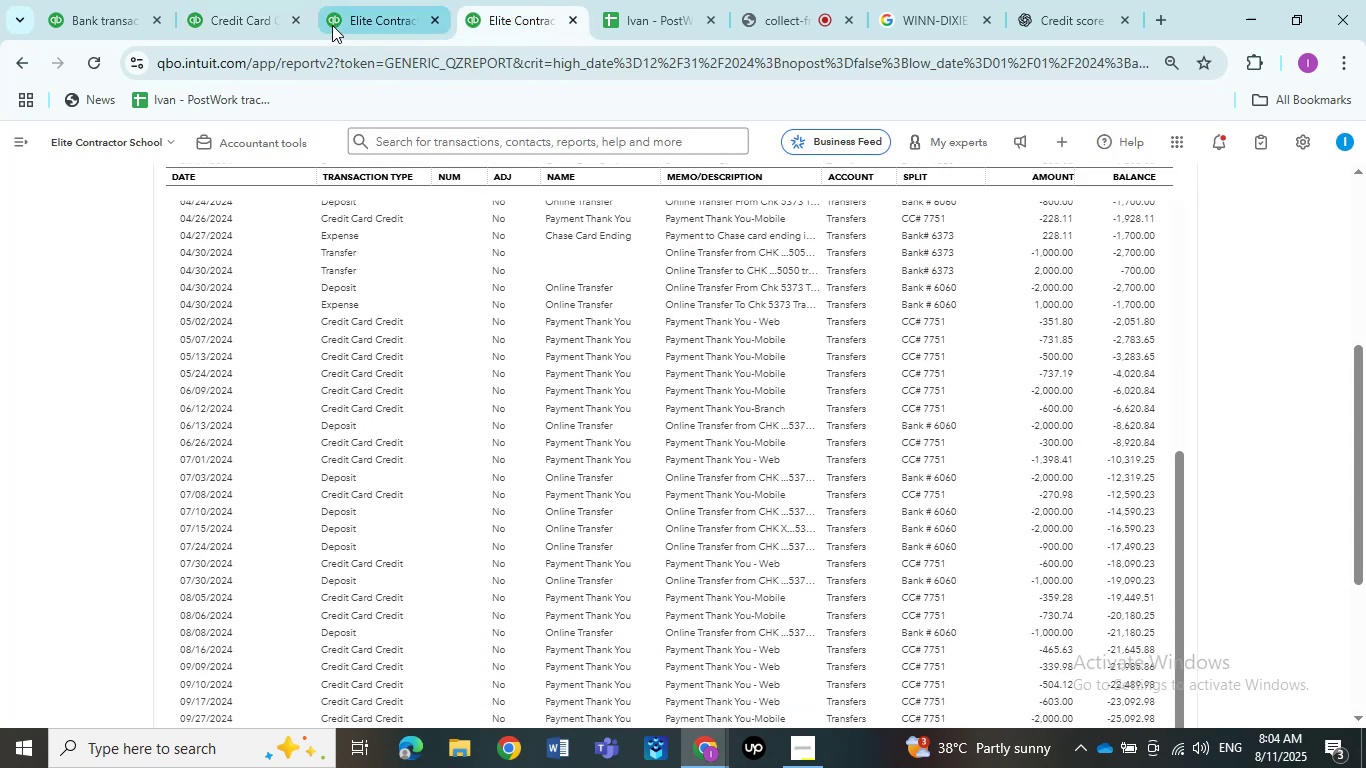 
left_click([247, 16])
 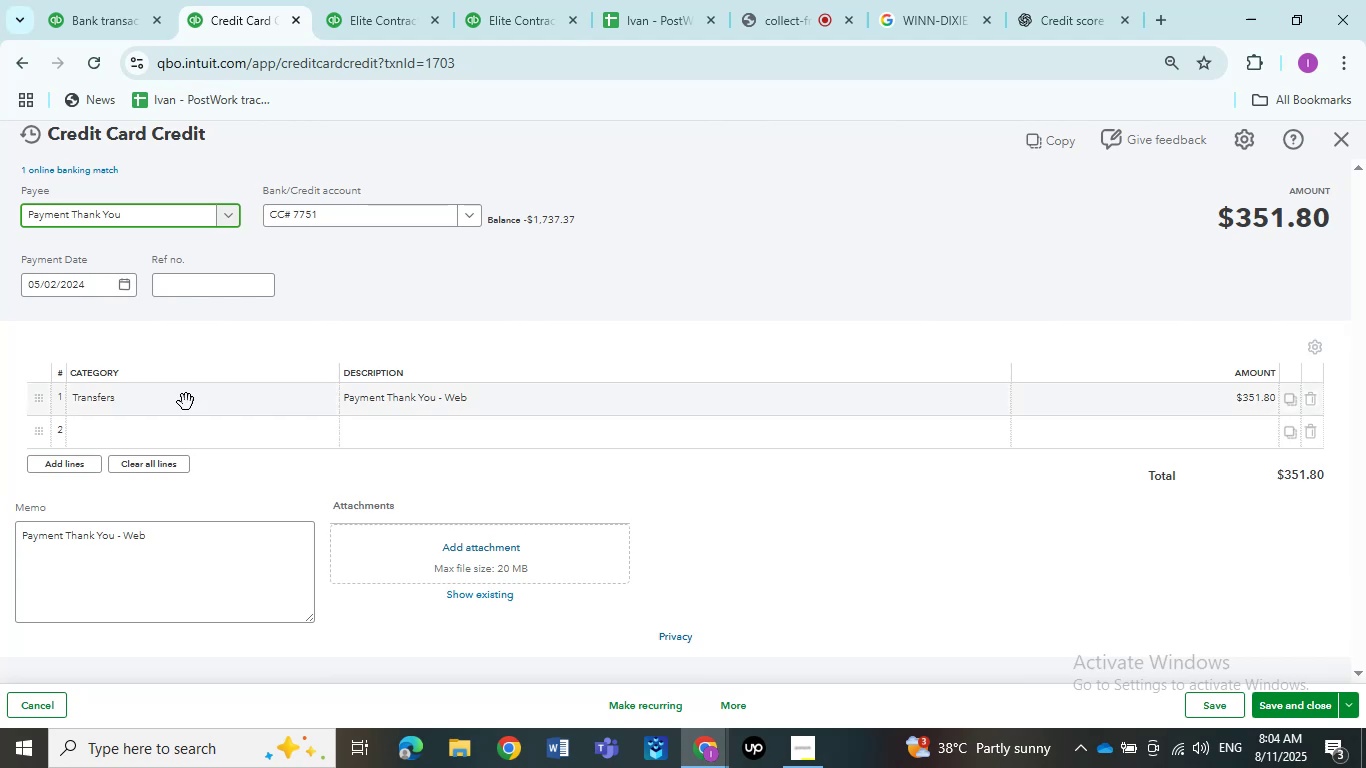 
left_click([186, 402])
 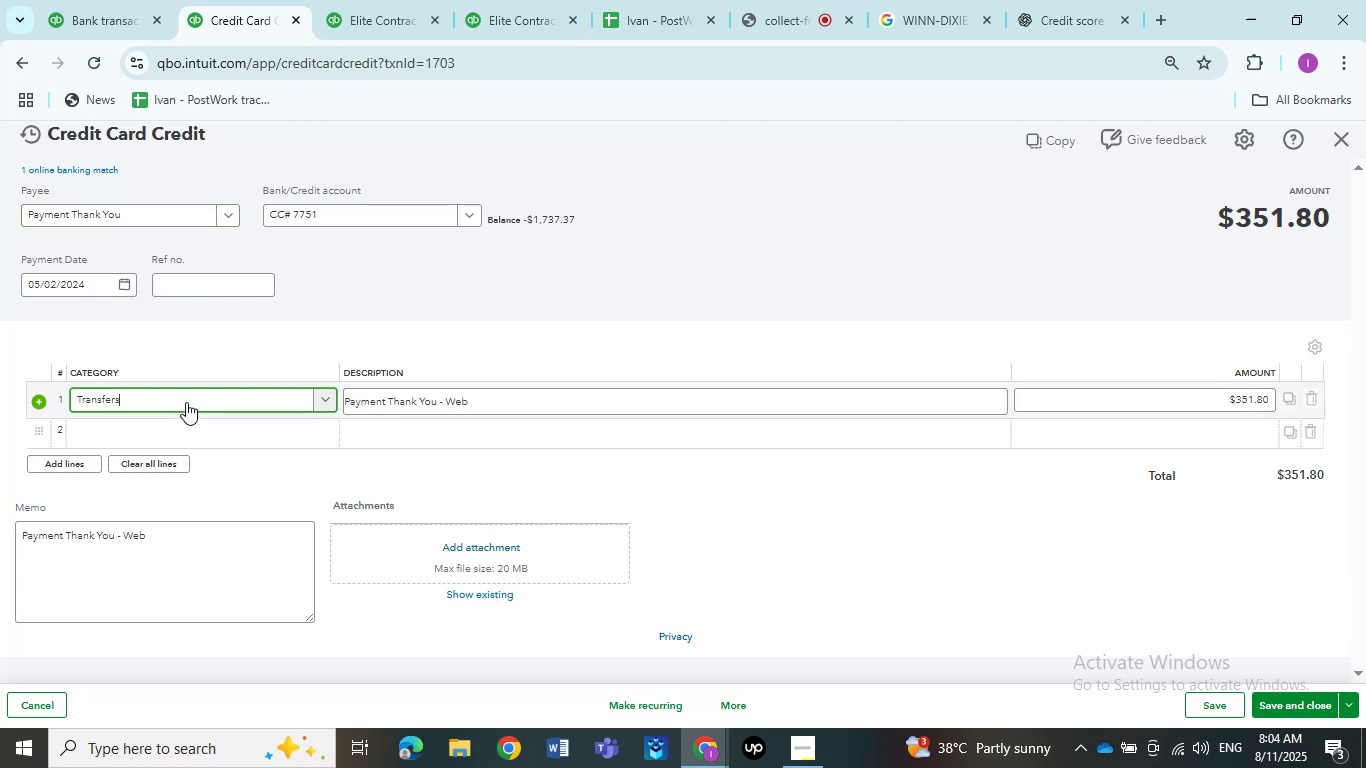 
left_click([186, 402])
 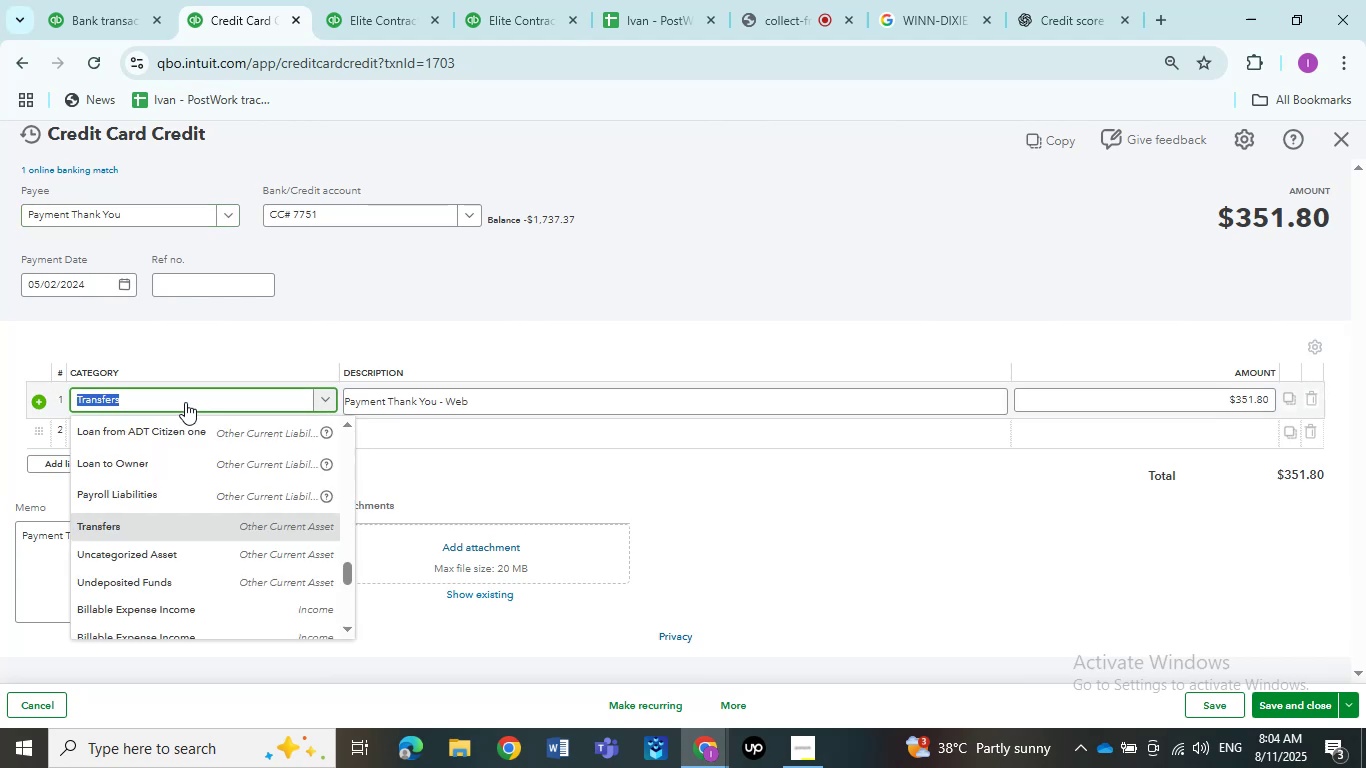 
type(share)
 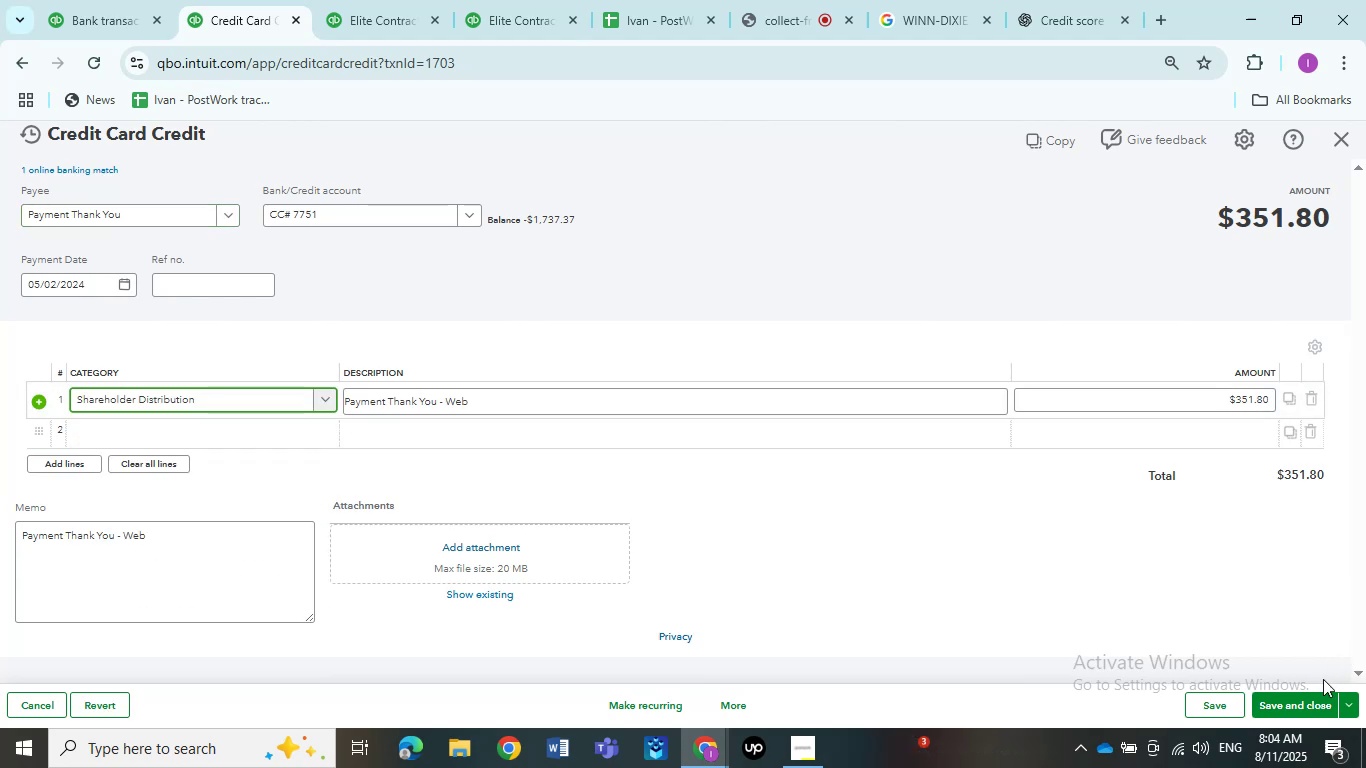 
double_click([1319, 697])
 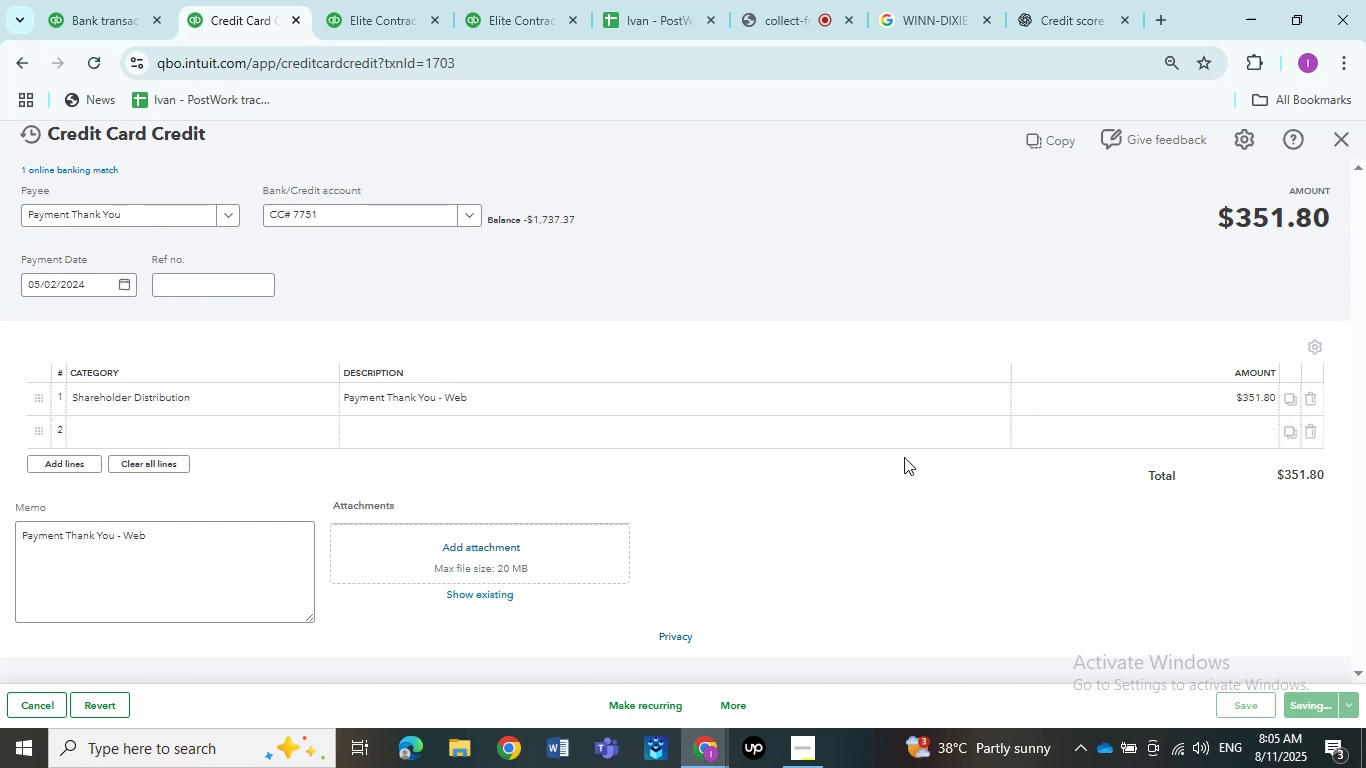 
wait(11.76)
 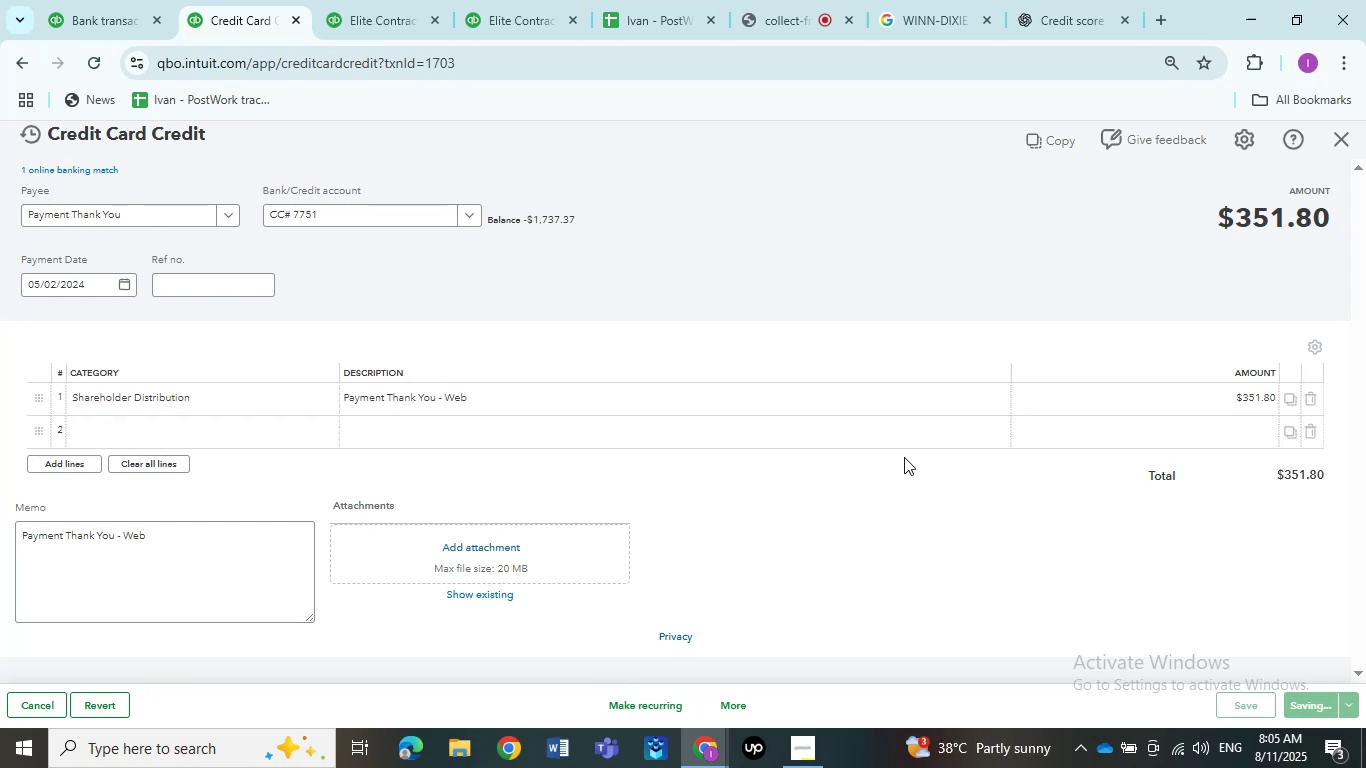 
left_click([1335, 149])
 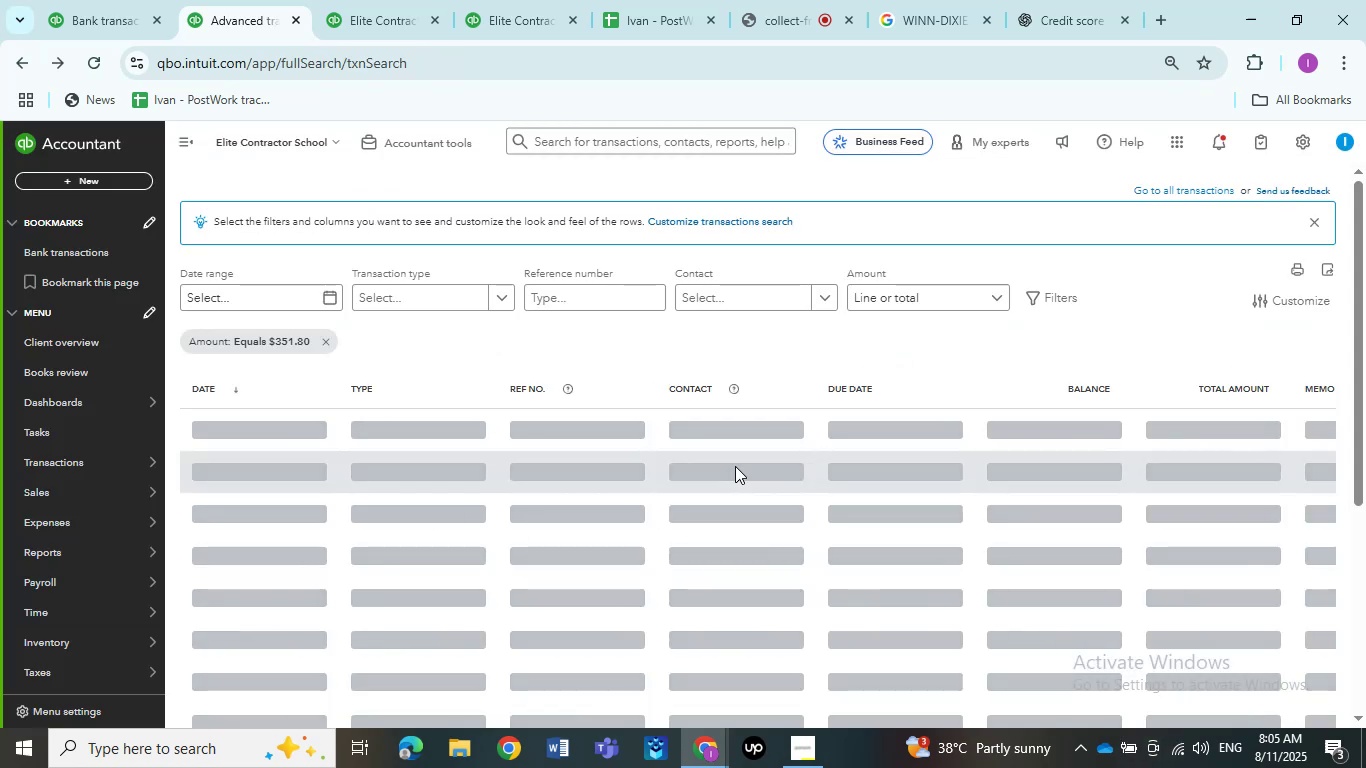 
wait(9.53)
 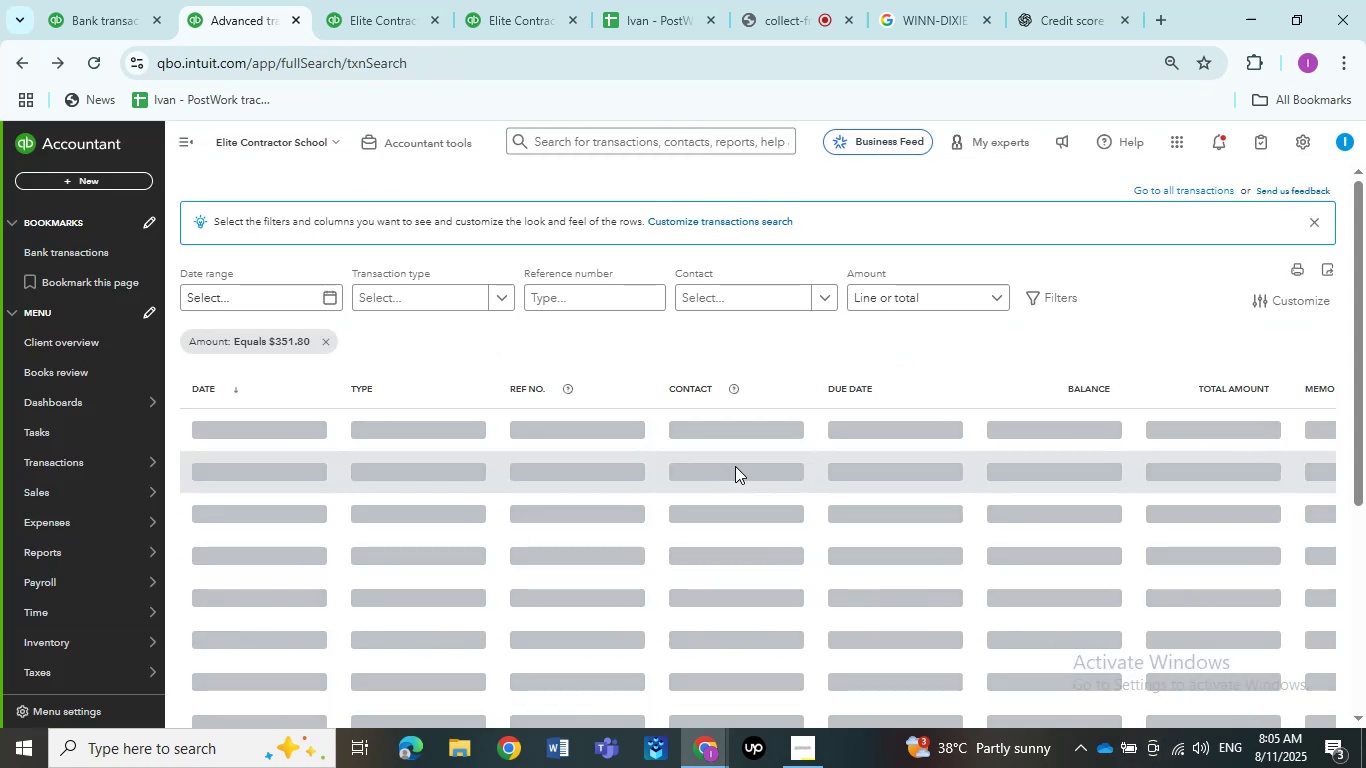 
left_click([534, 18])
 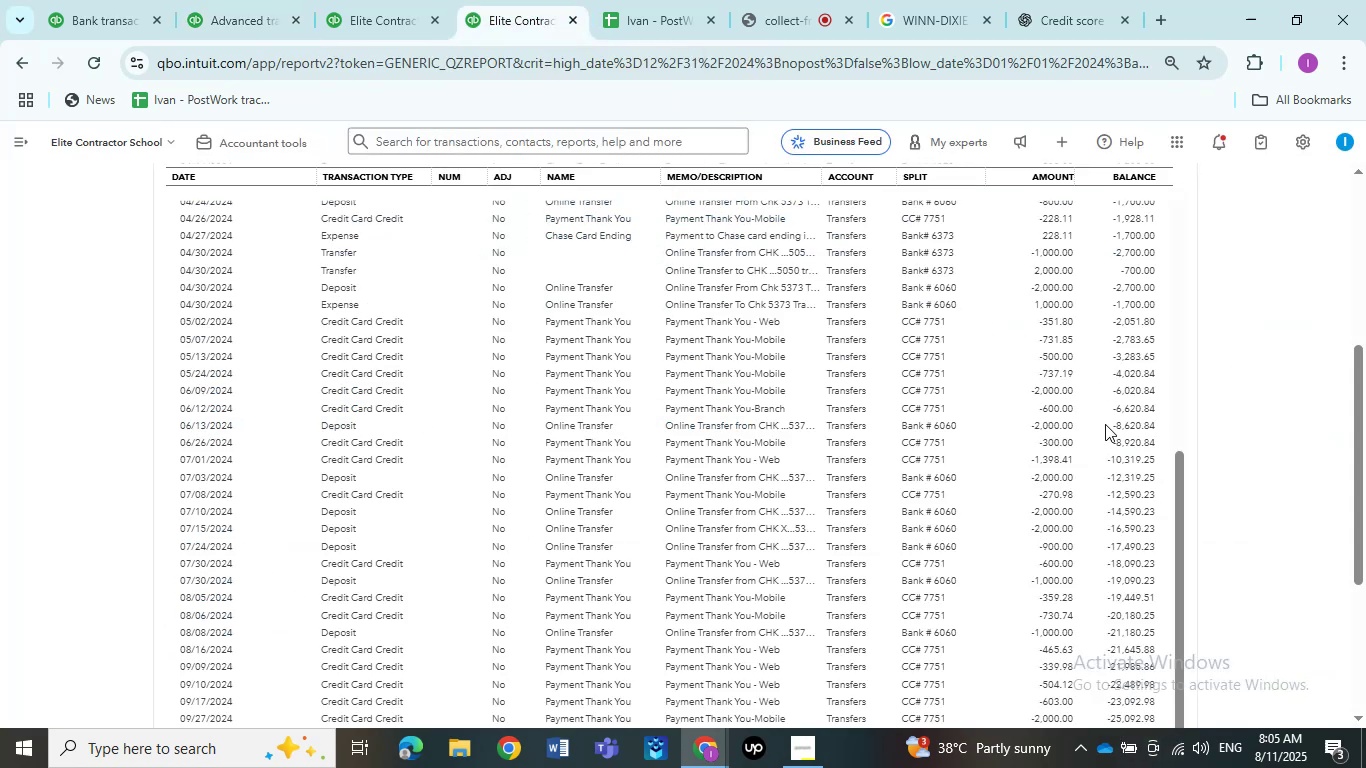 
scroll: coordinate [1104, 436], scroll_direction: down, amount: 1.0
 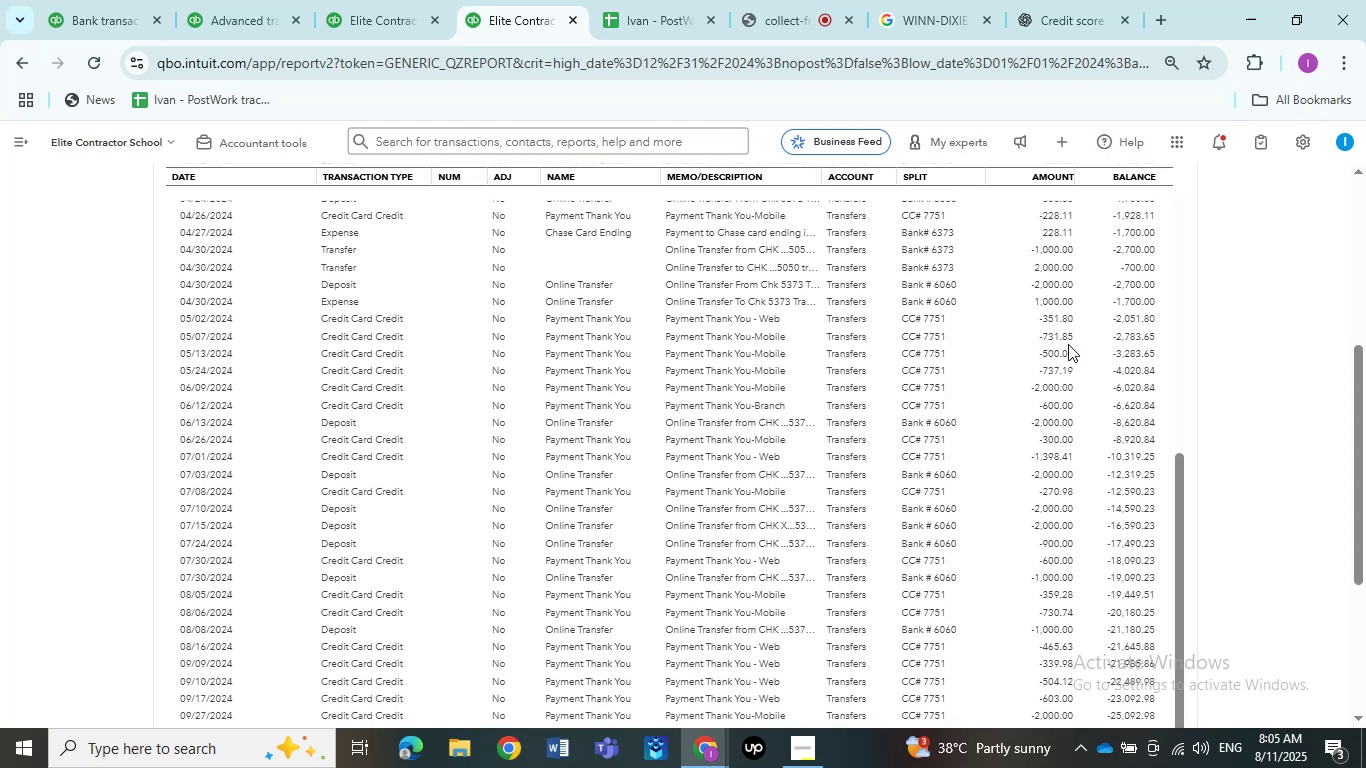 
wait(6.55)
 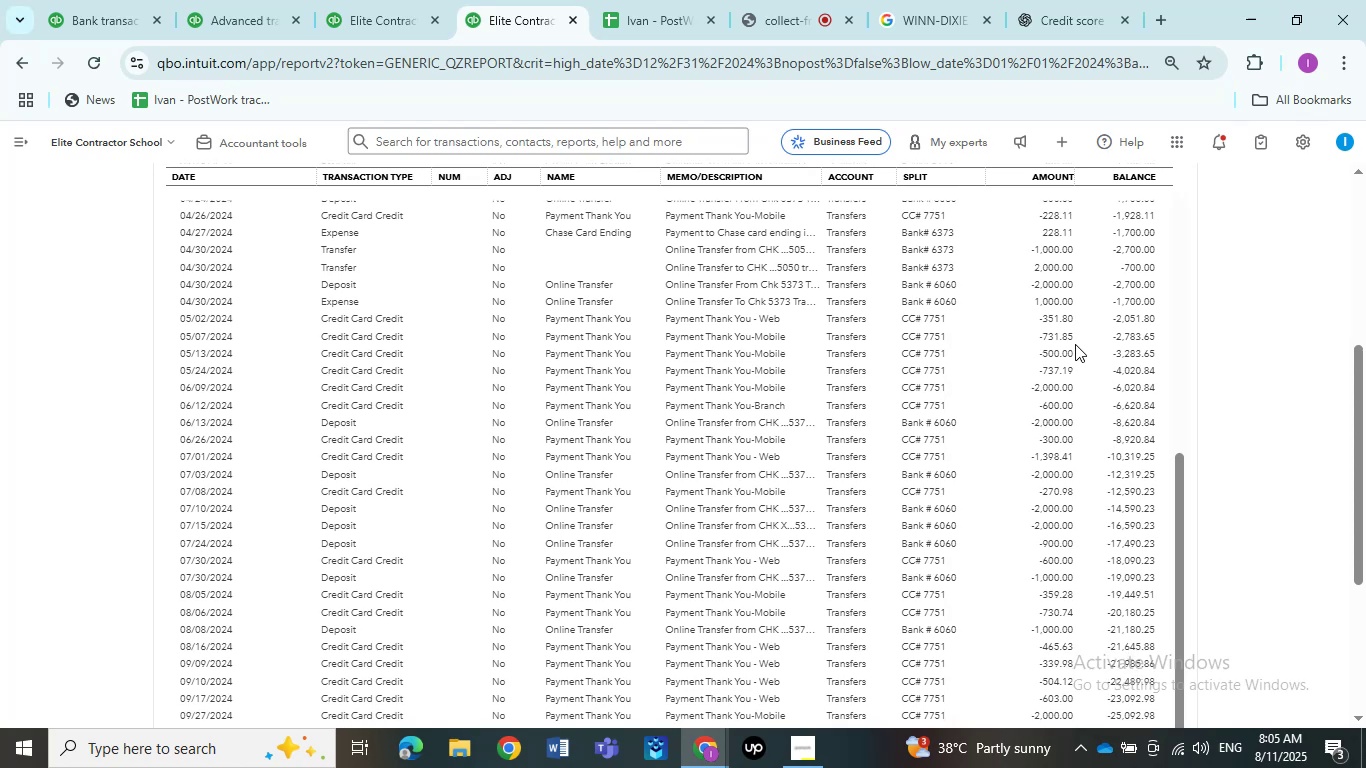 
left_click([213, 0])
 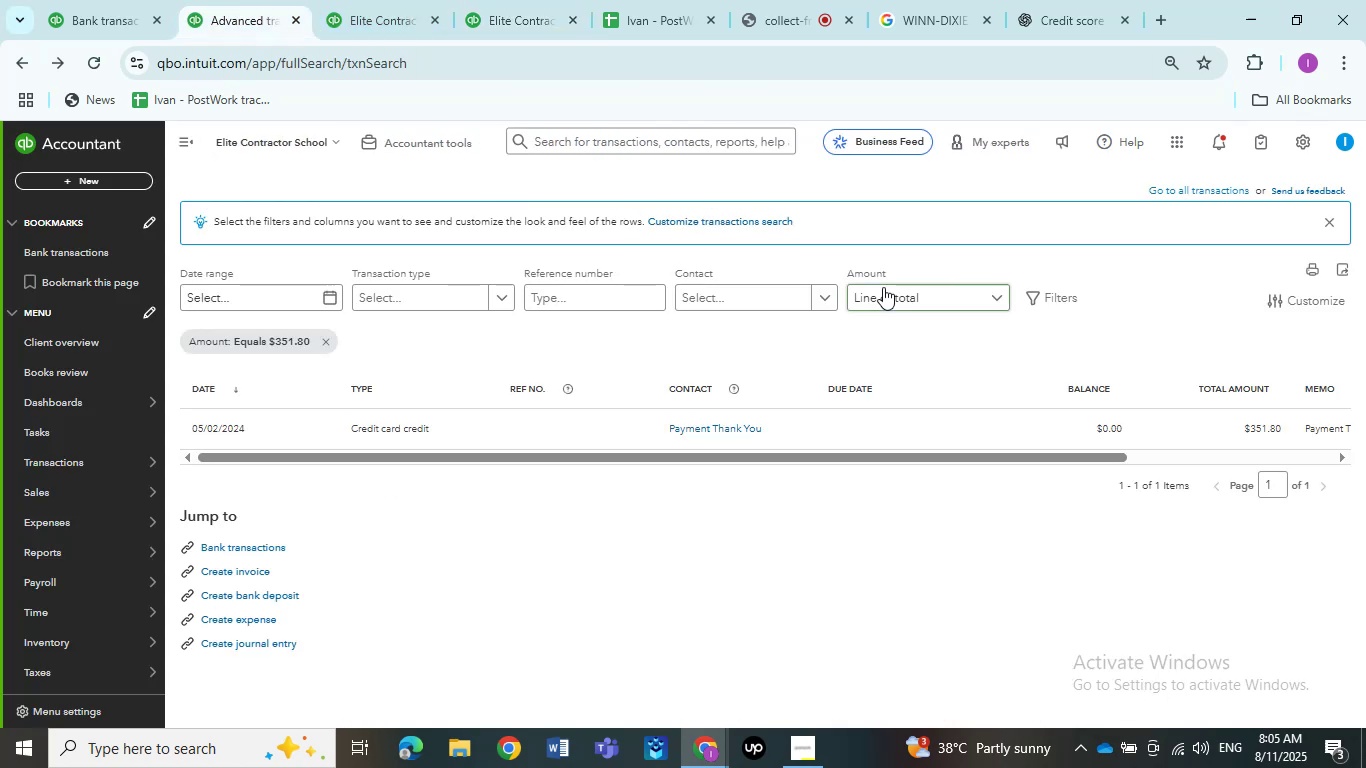 
left_click([883, 287])
 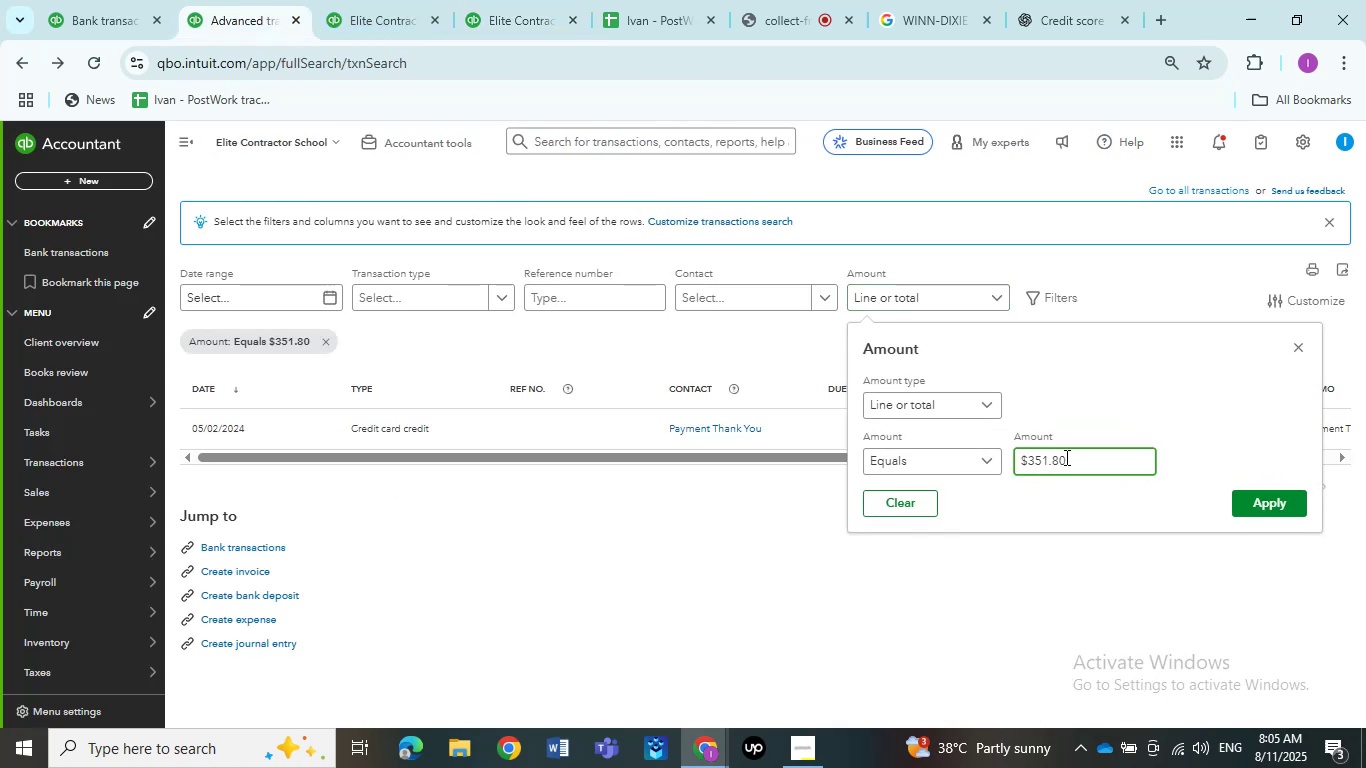 
left_click_drag(start_coordinate=[1076, 460], to_coordinate=[957, 449])
 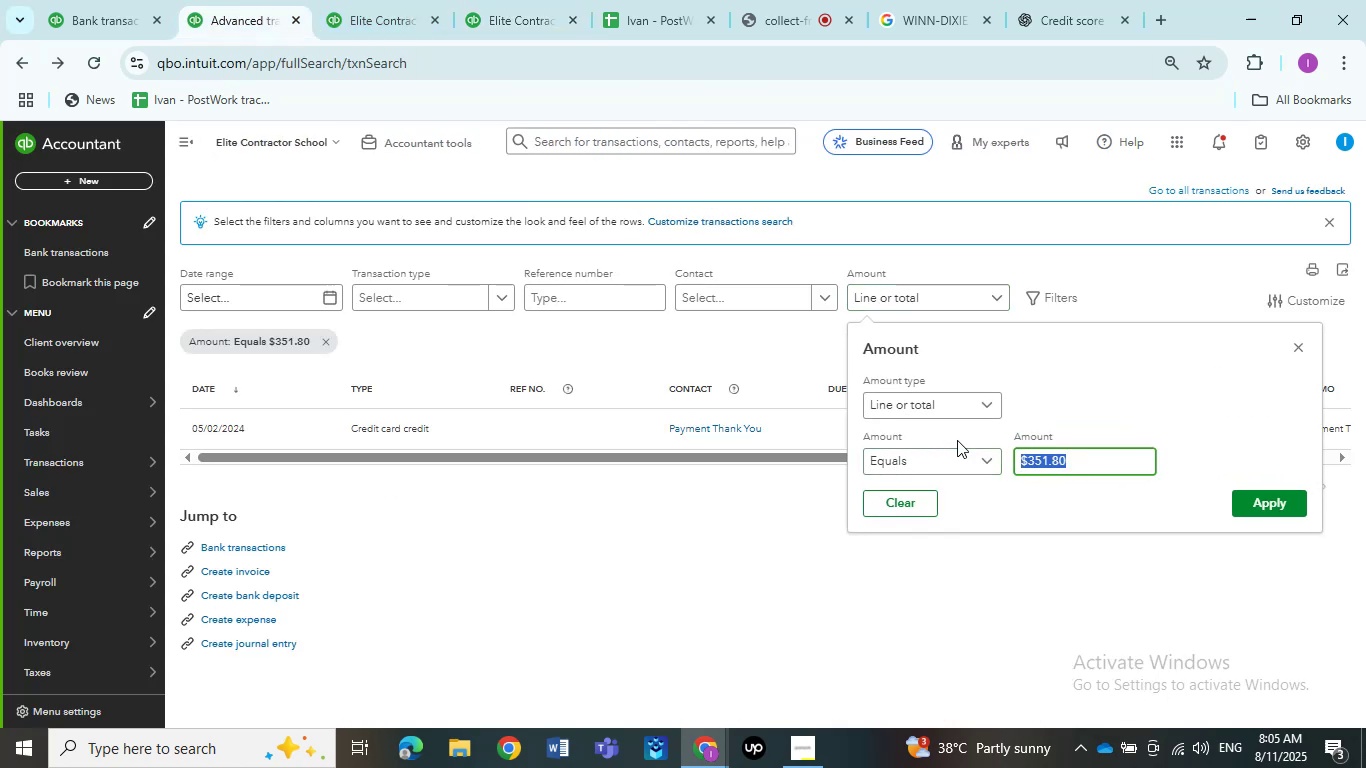 
key(Numpad7)
 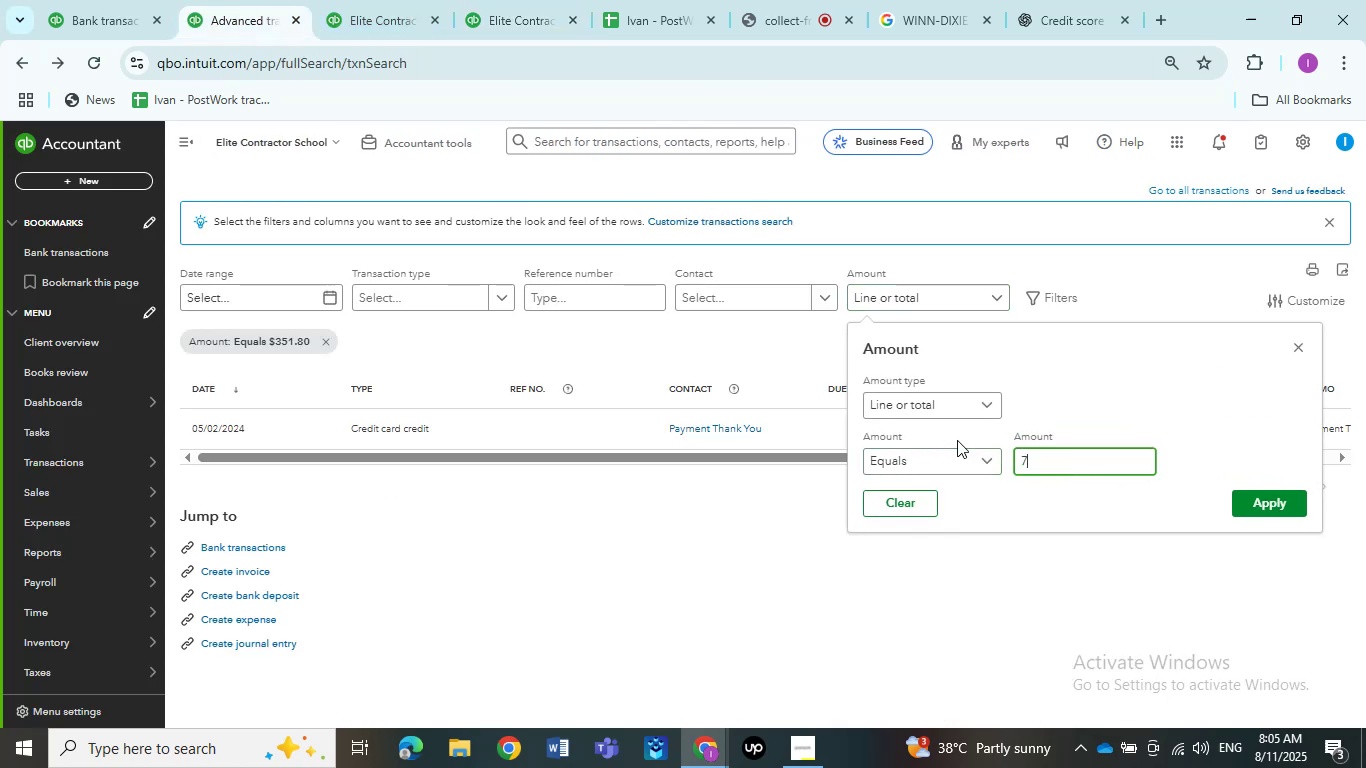 
key(Numpad3)
 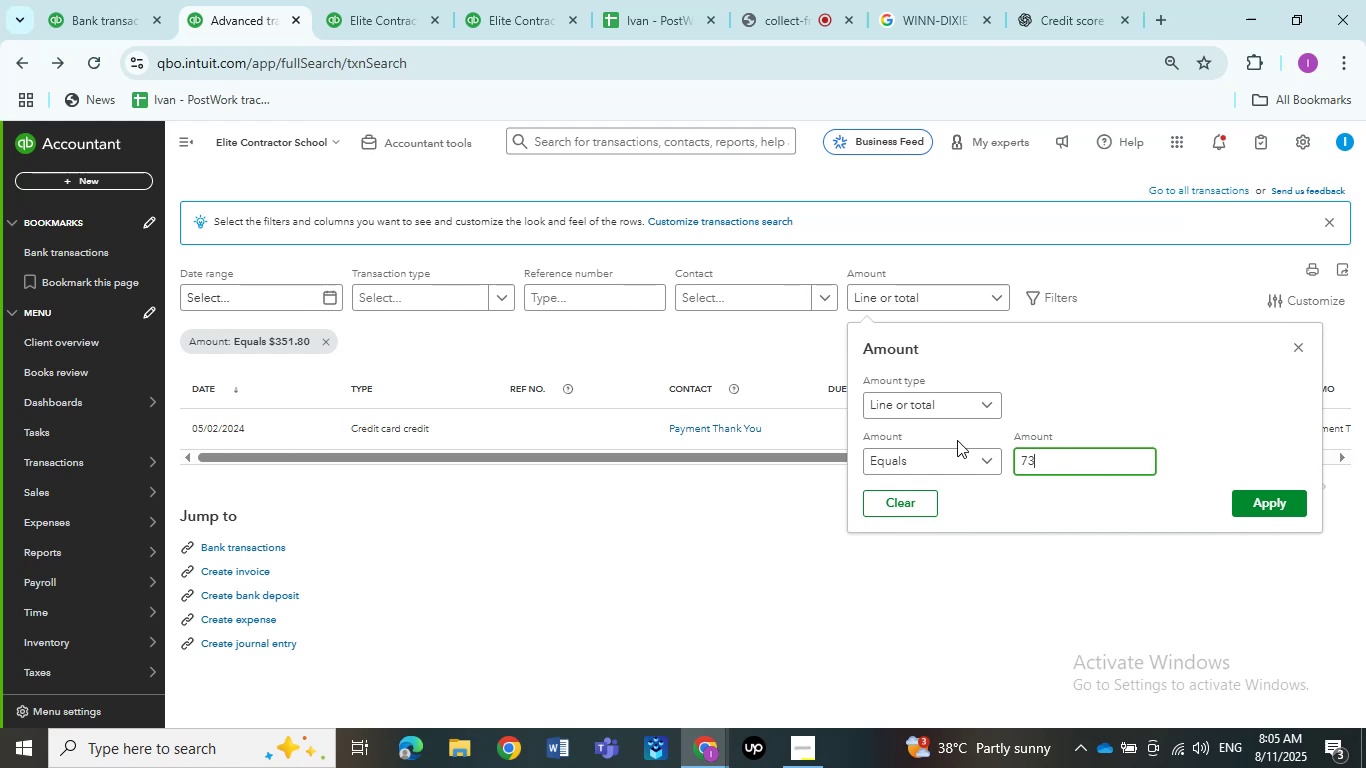 
key(Numpad1)
 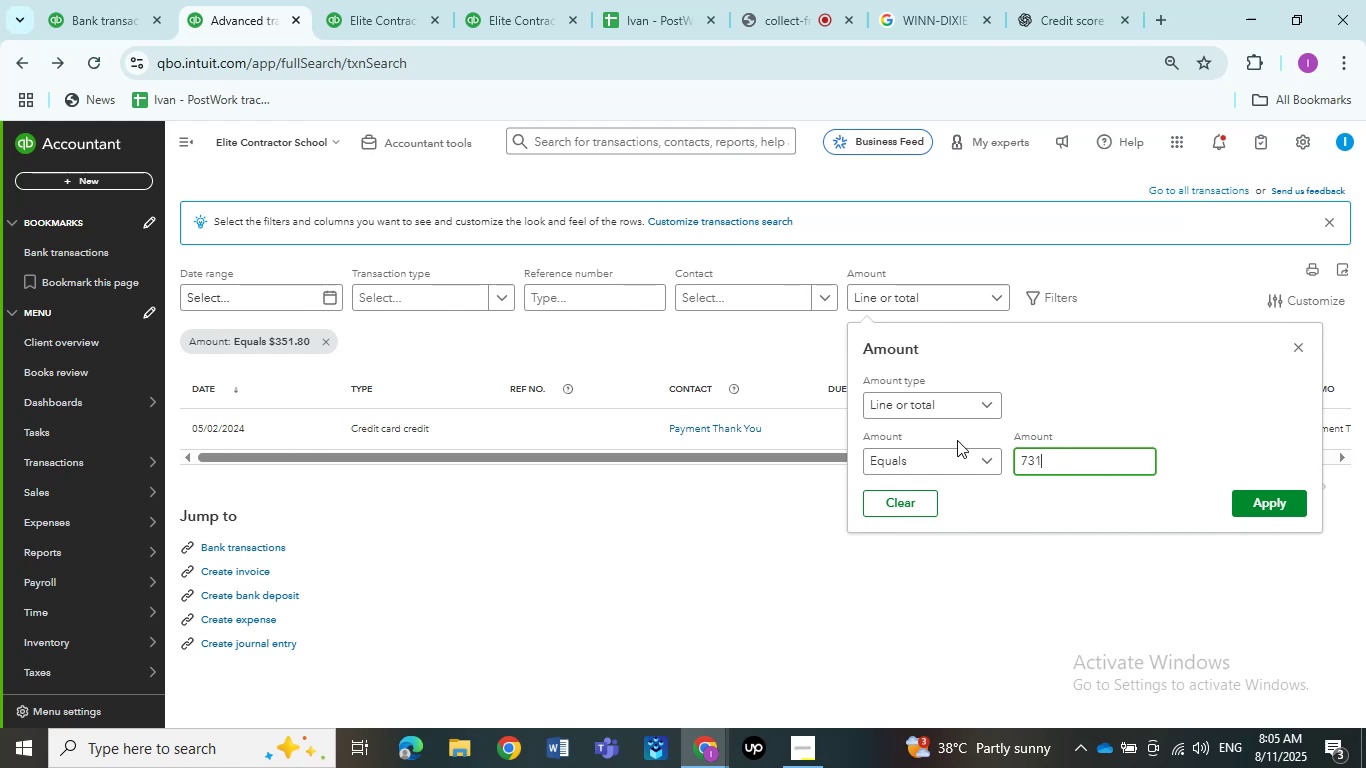 
key(NumpadDecimal)
 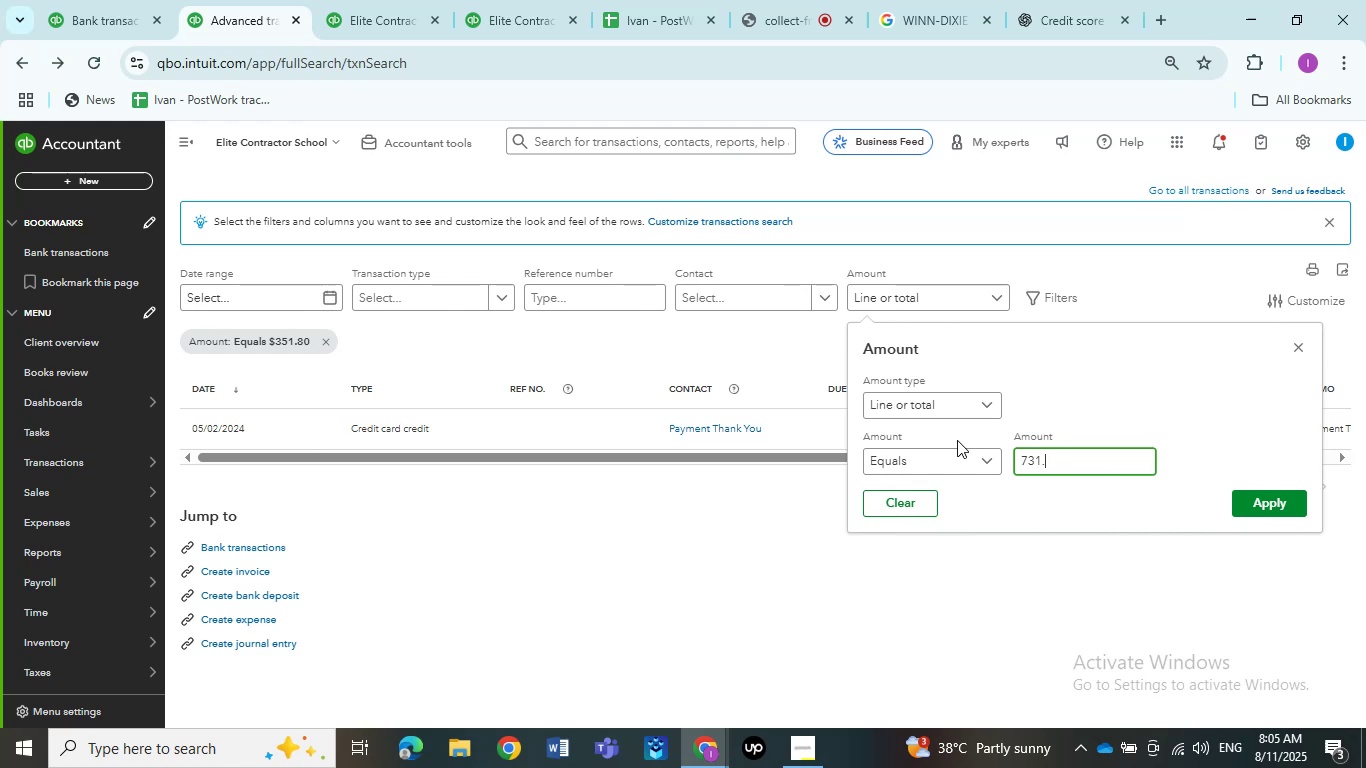 
key(Numpad8)
 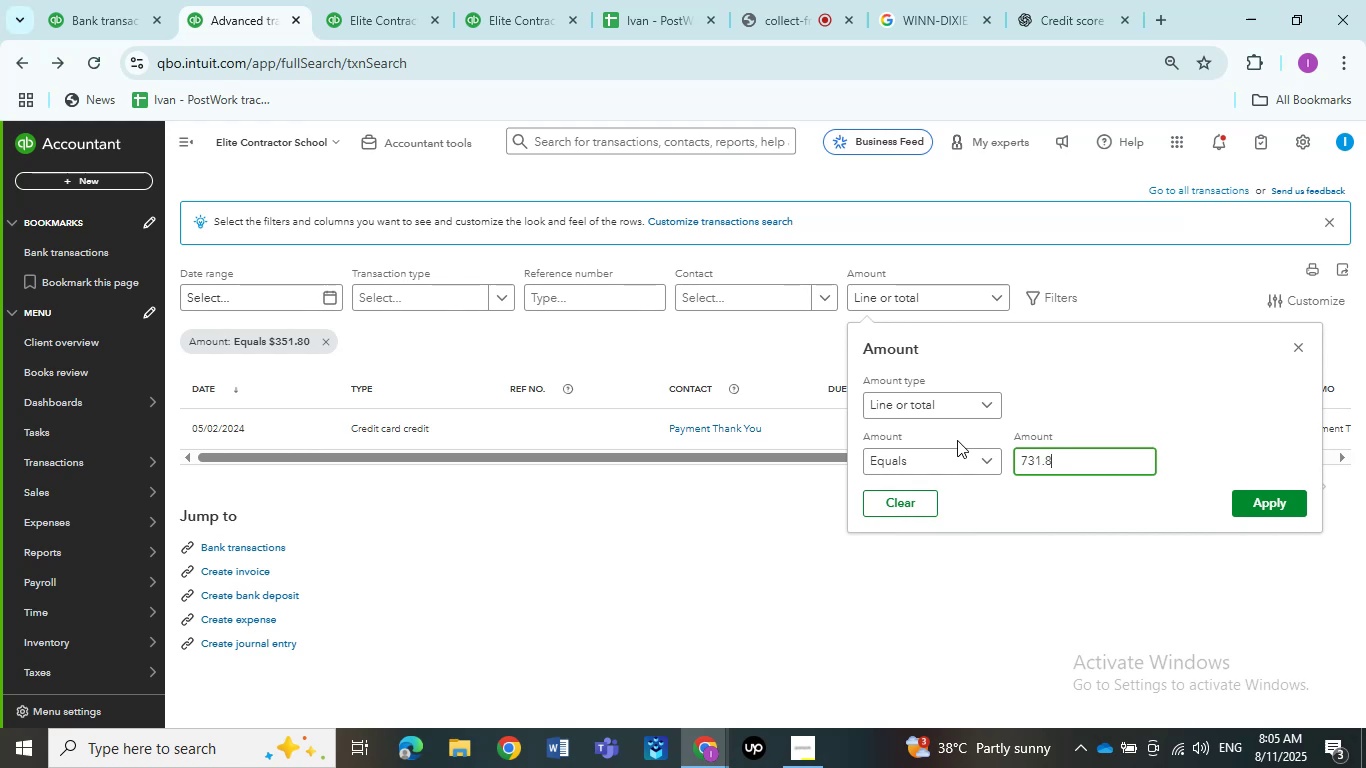 
key(Numpad0)
 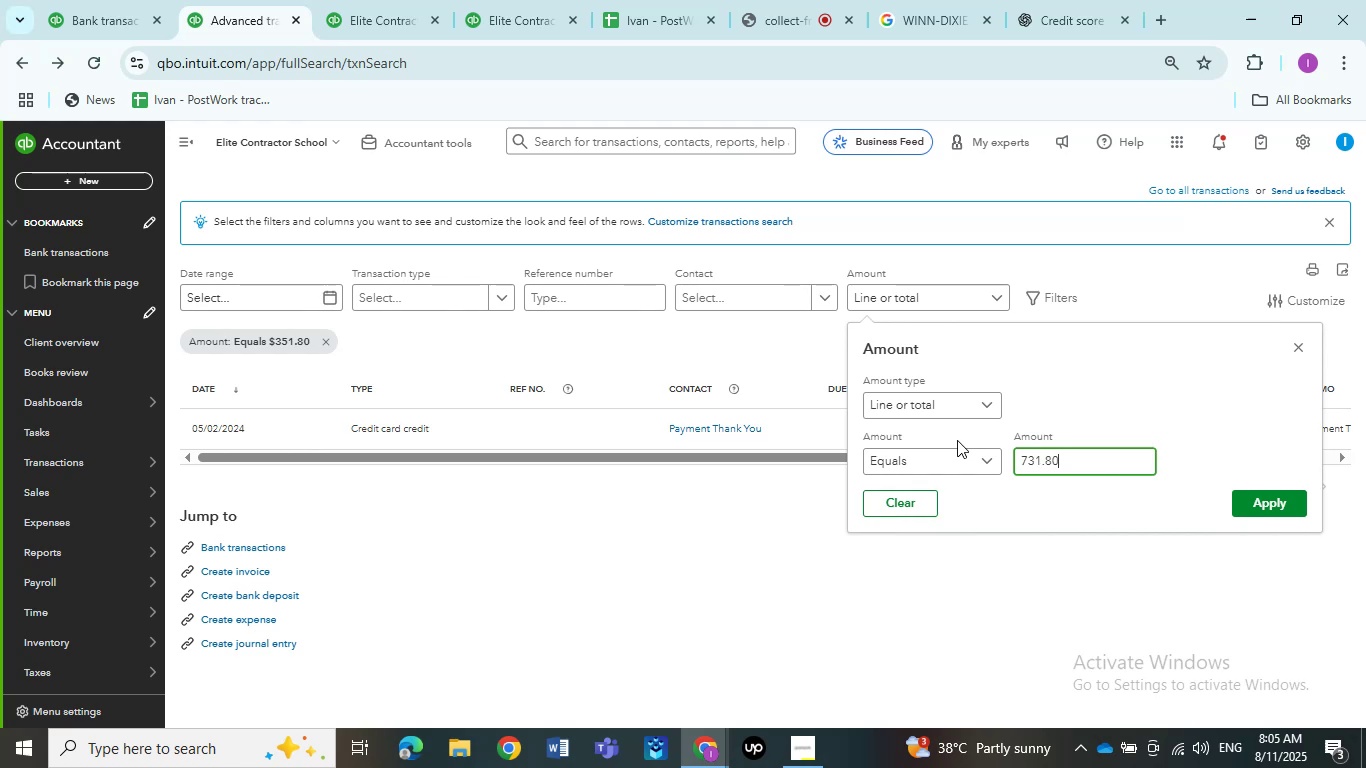 
key(NumpadEnter)
 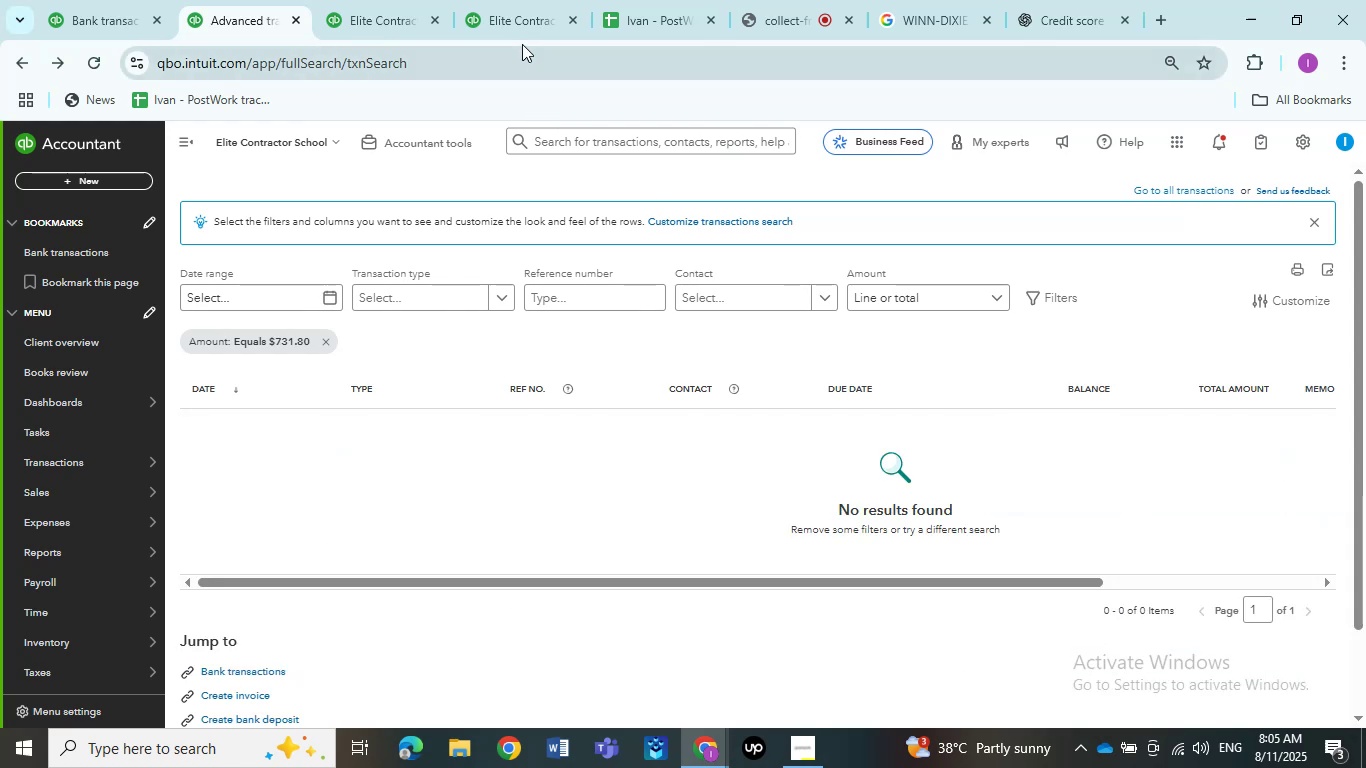 
left_click([524, 26])
 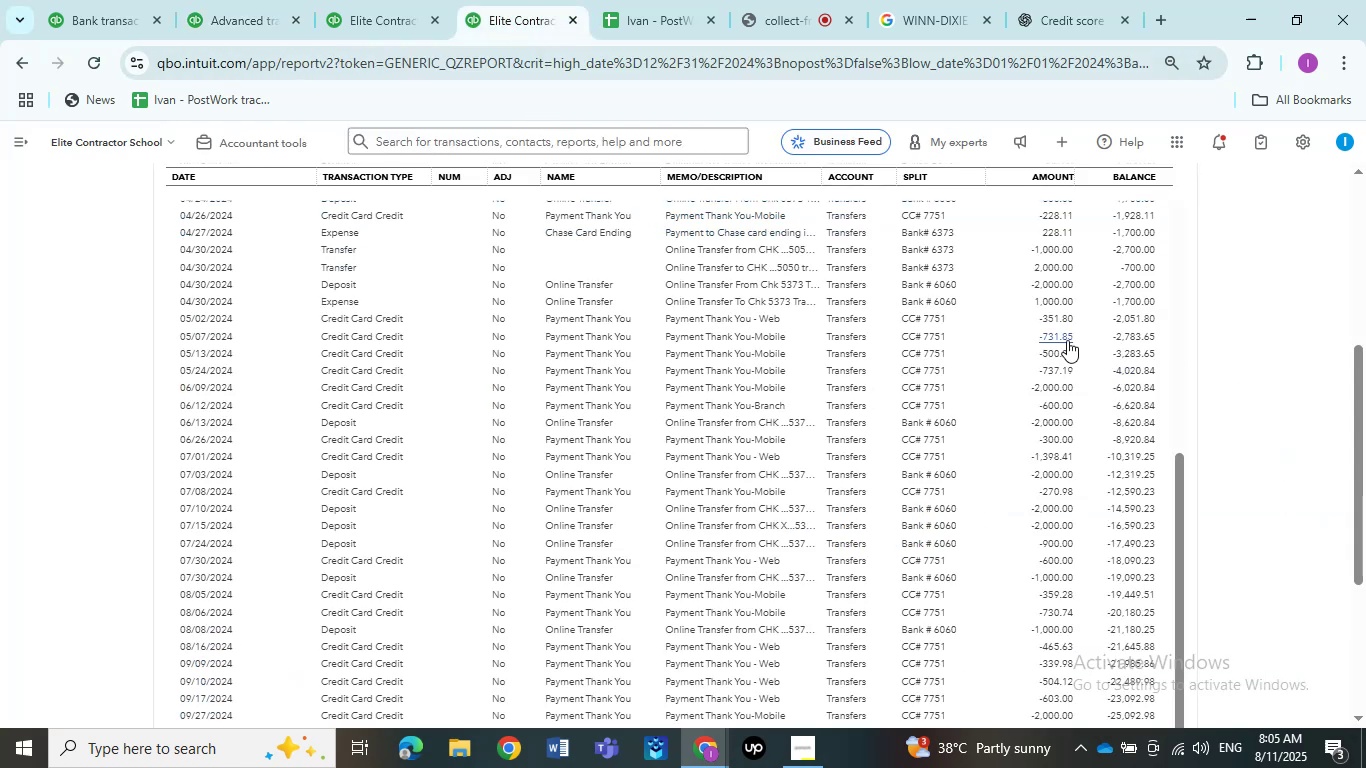 
wait(8.92)
 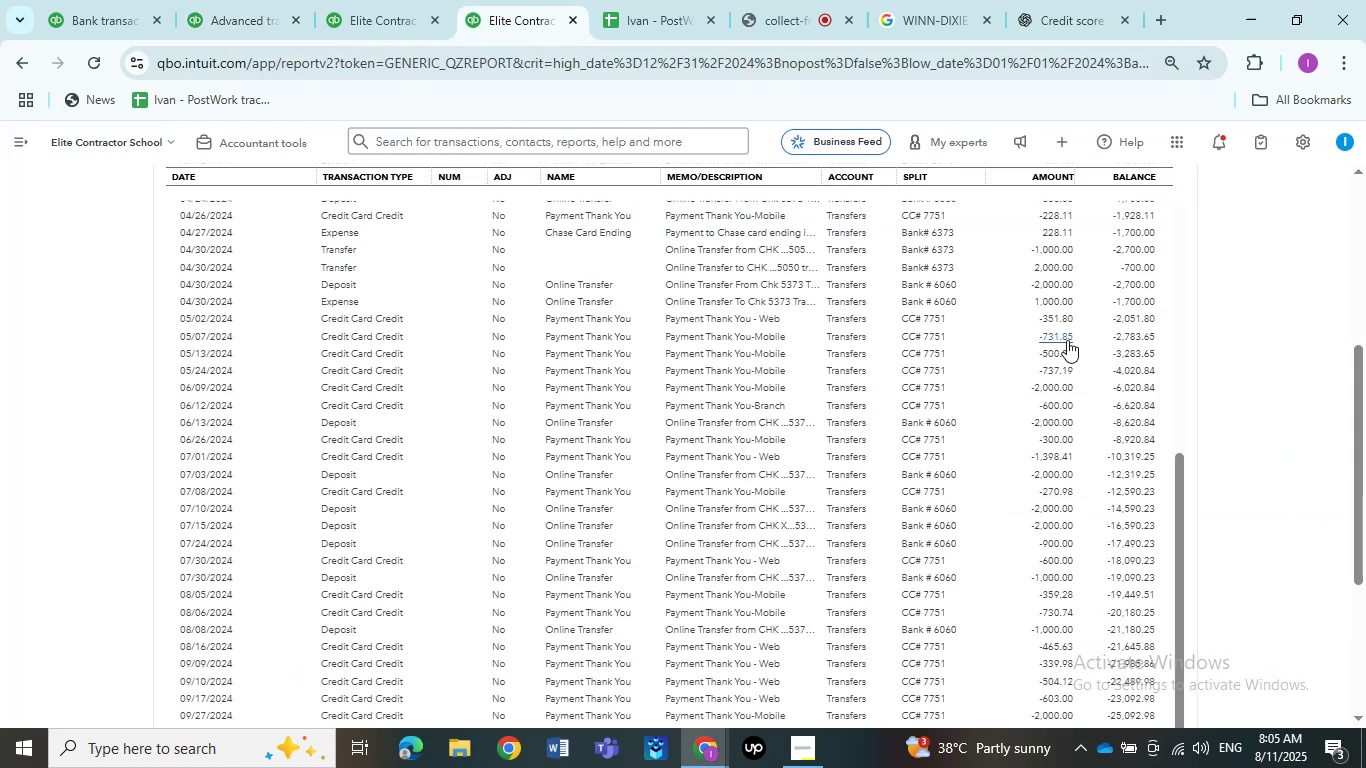 
left_click([238, 0])
 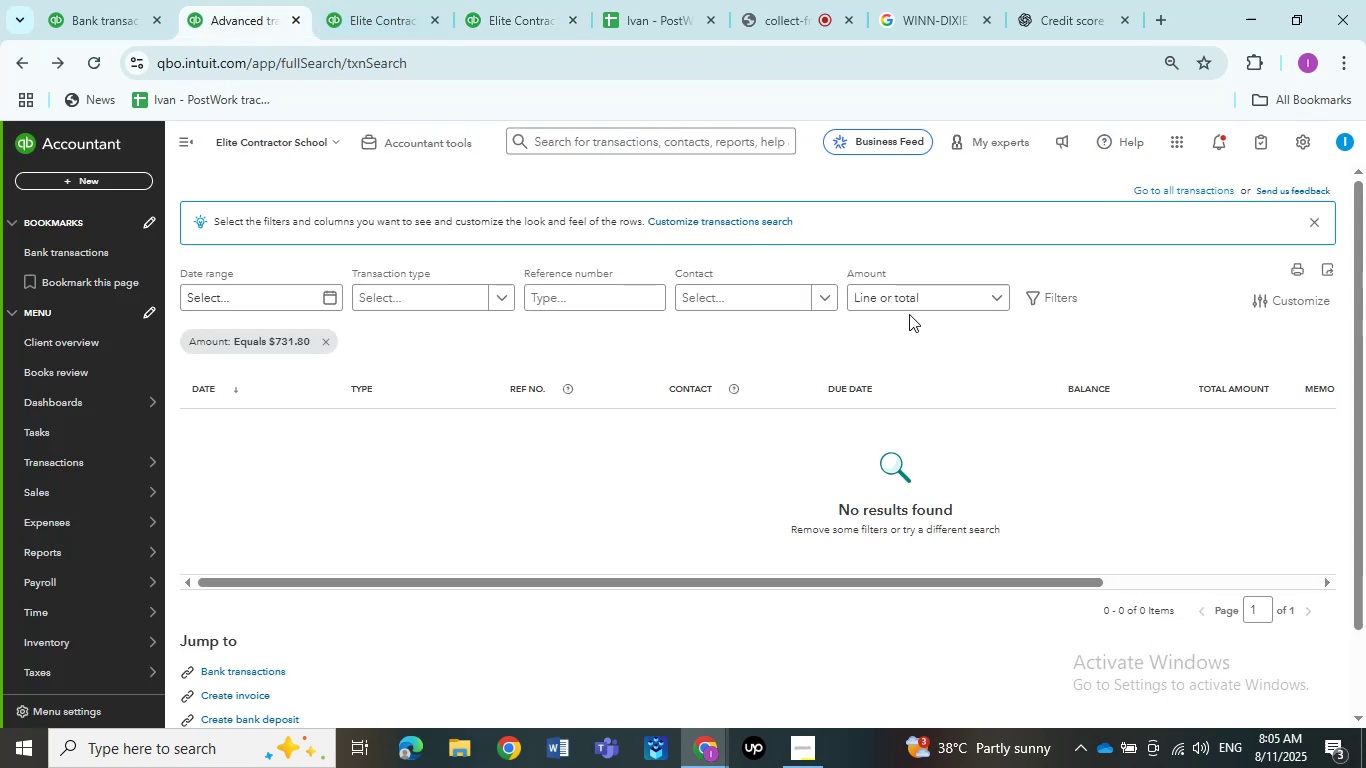 
left_click([912, 300])
 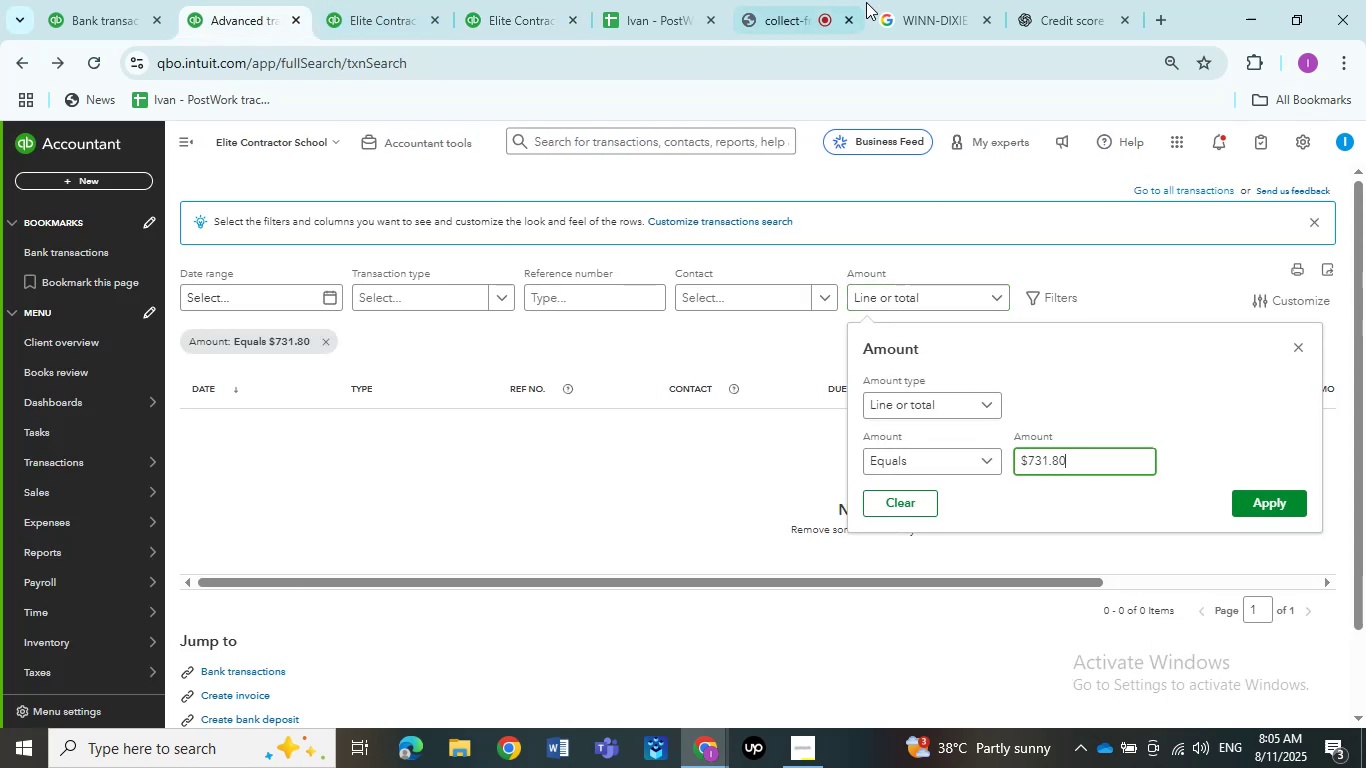 
left_click([790, 0])
 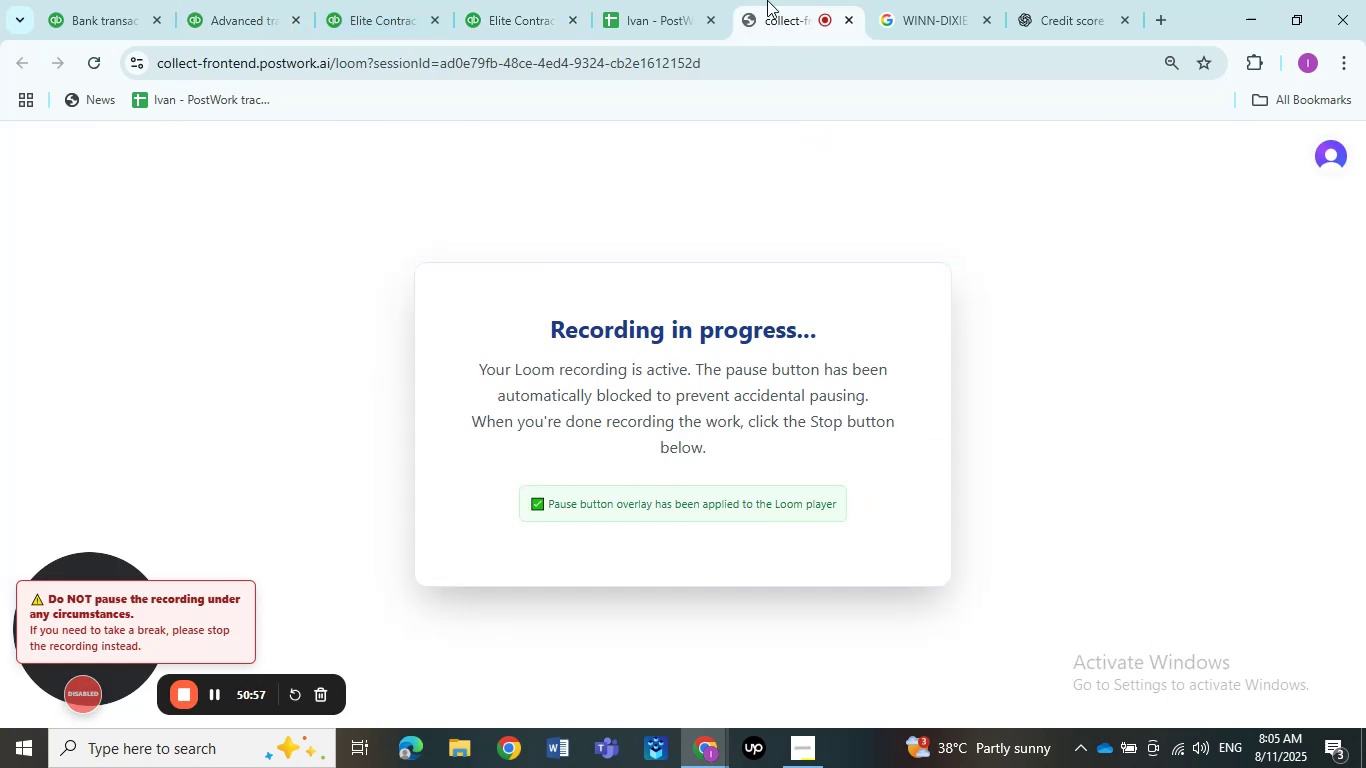 
left_click([511, 0])
 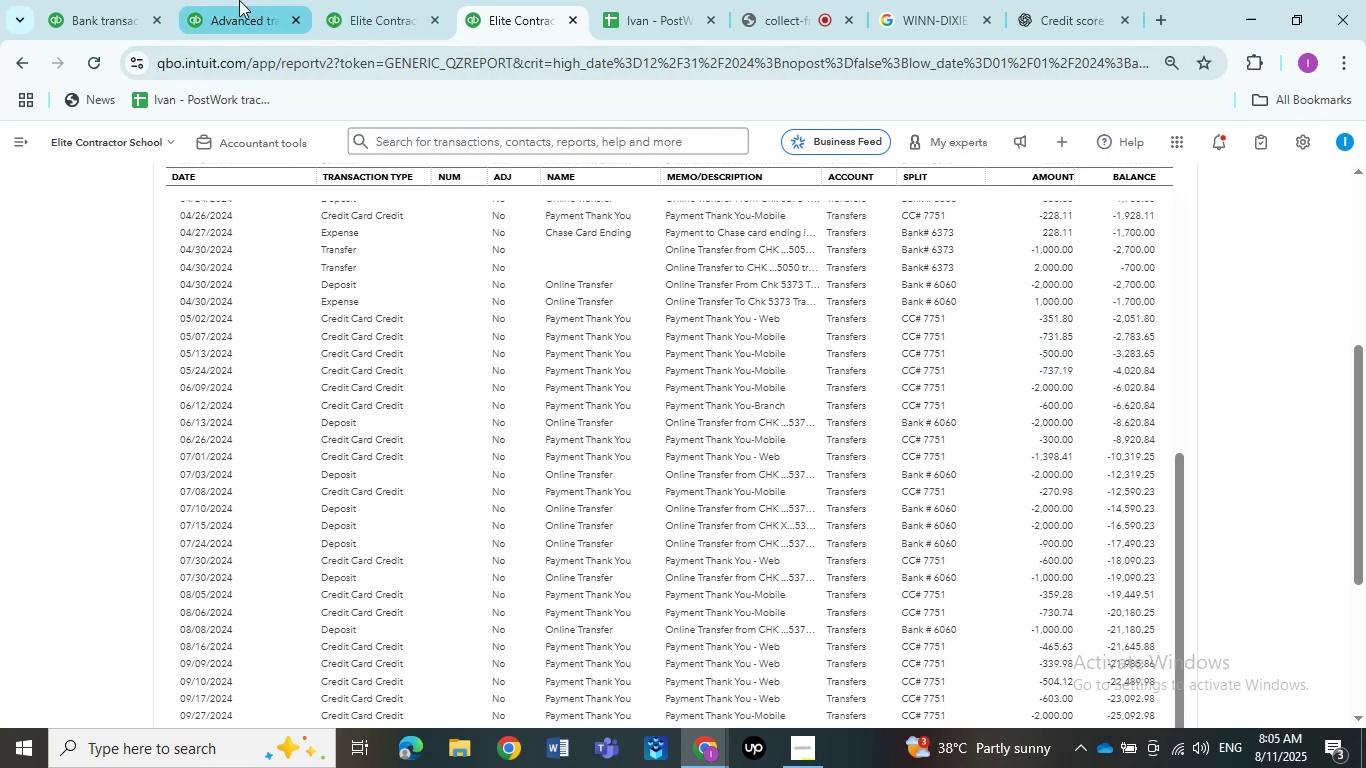 
key(Backspace)
 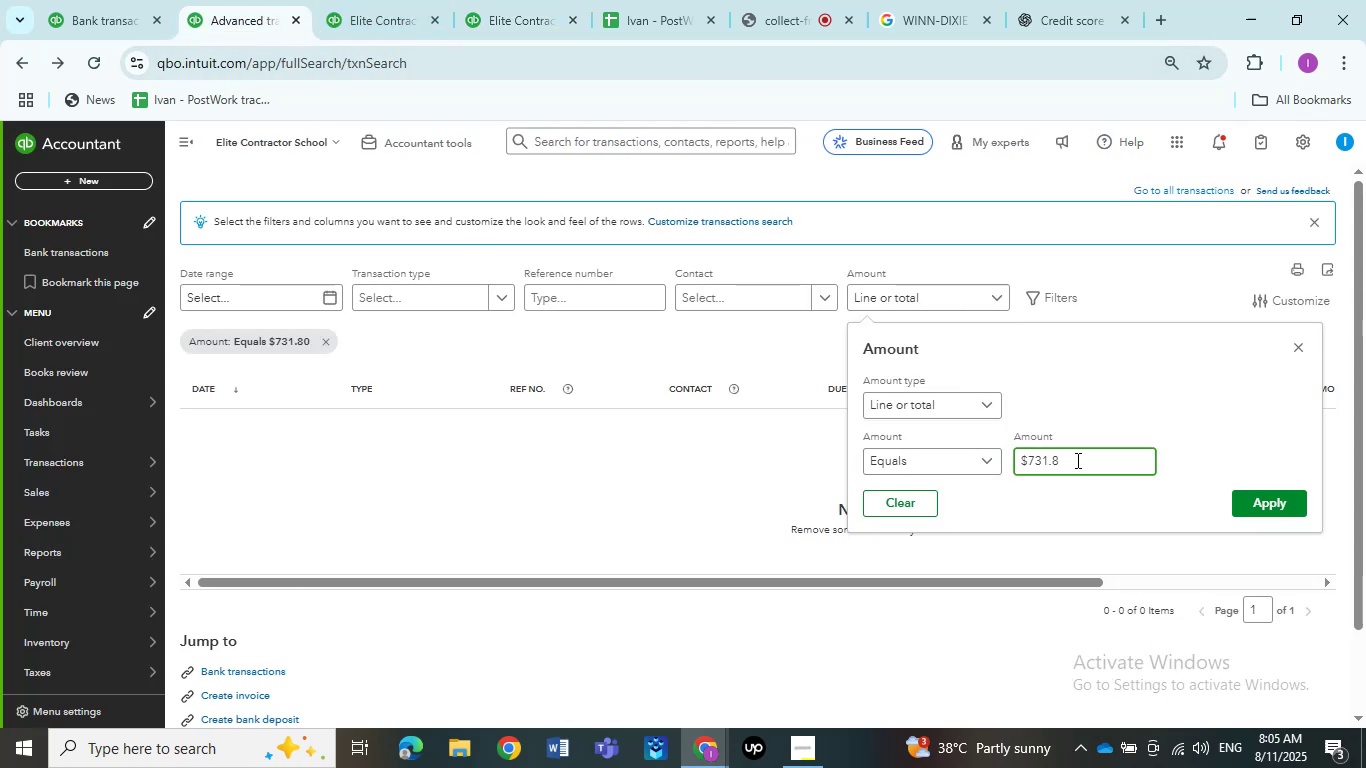 
key(Numpad5)
 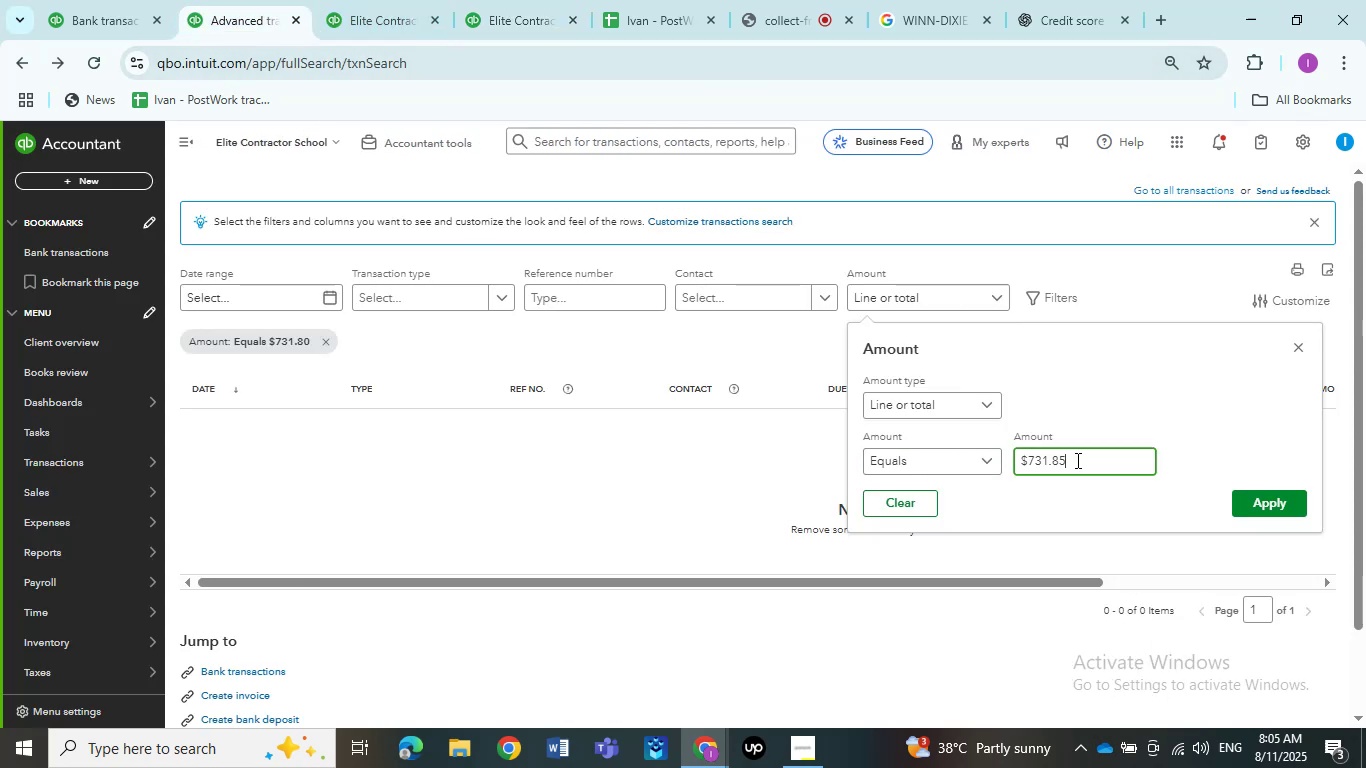 
key(NumpadEnter)
 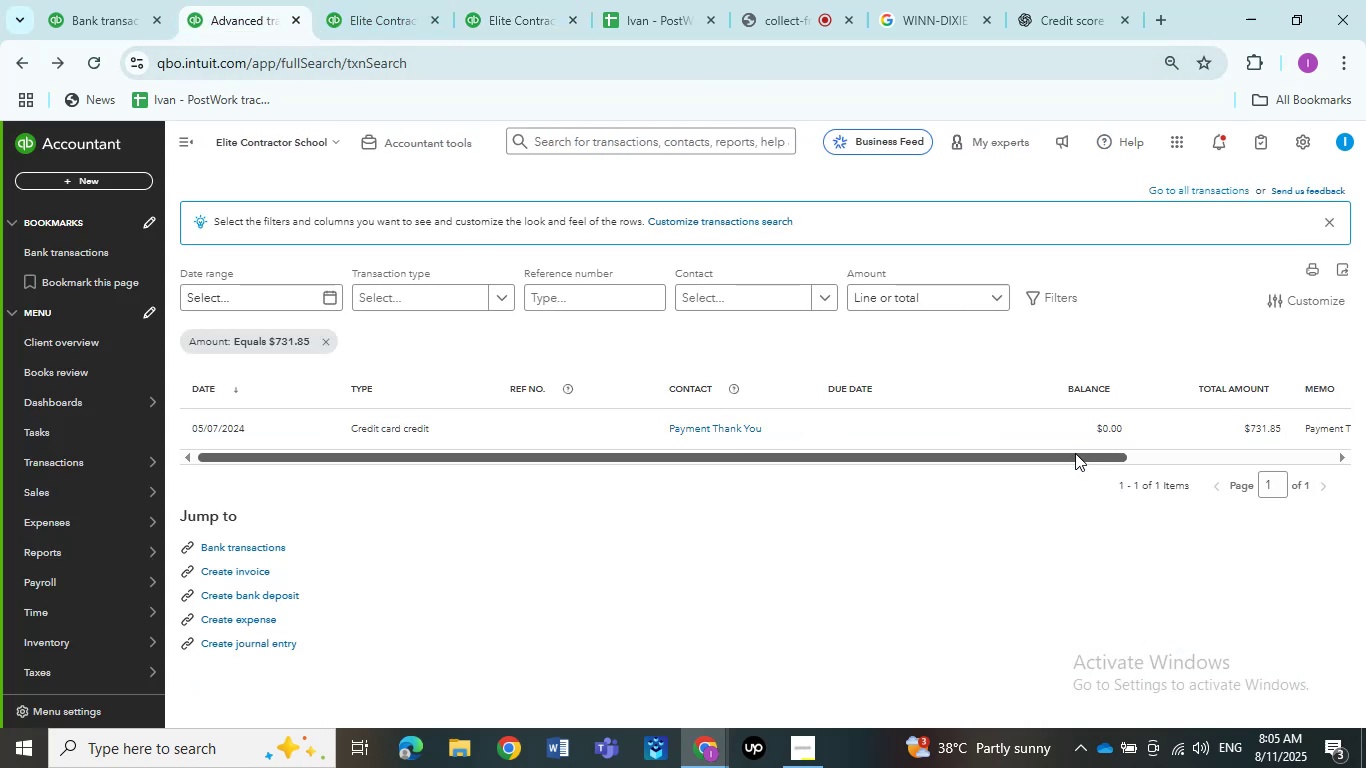 
left_click([549, 429])
 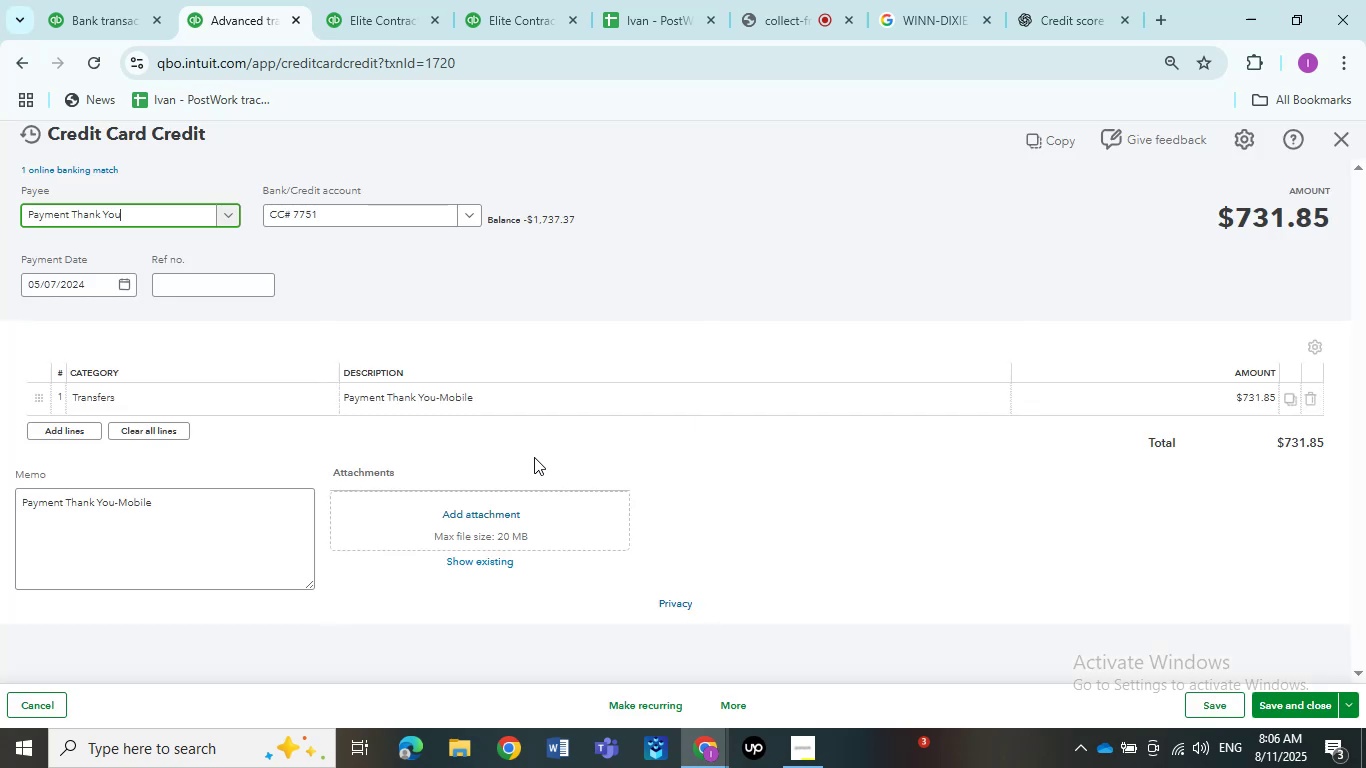 
left_click([181, 401])
 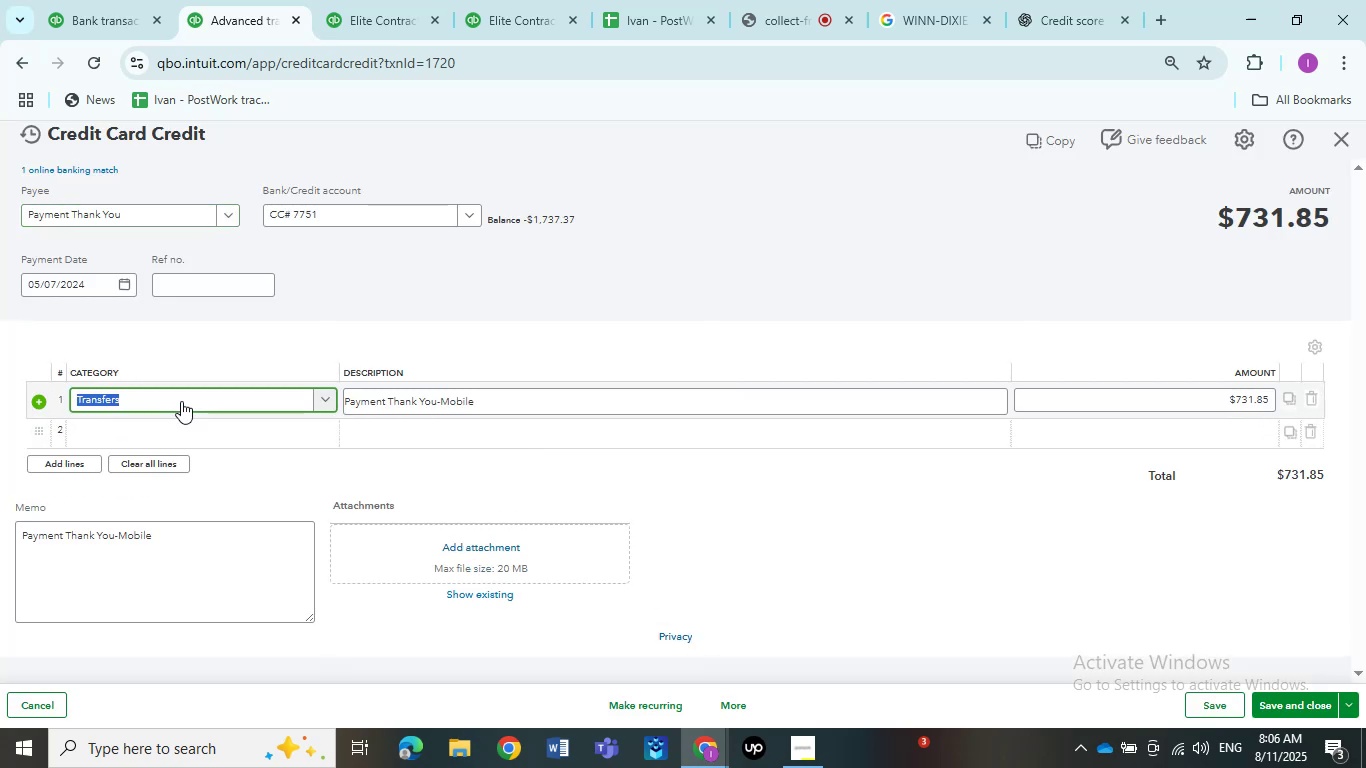 
type(share)
 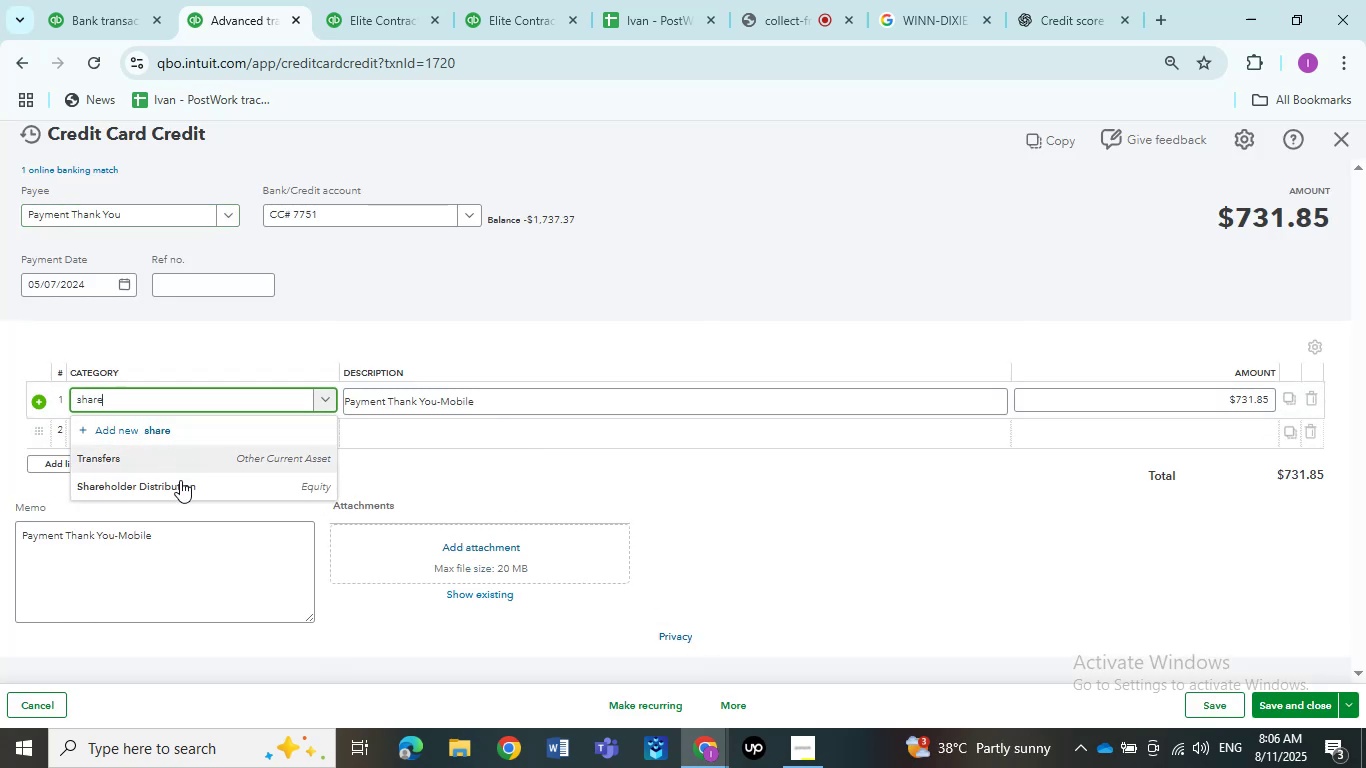 
left_click([180, 482])
 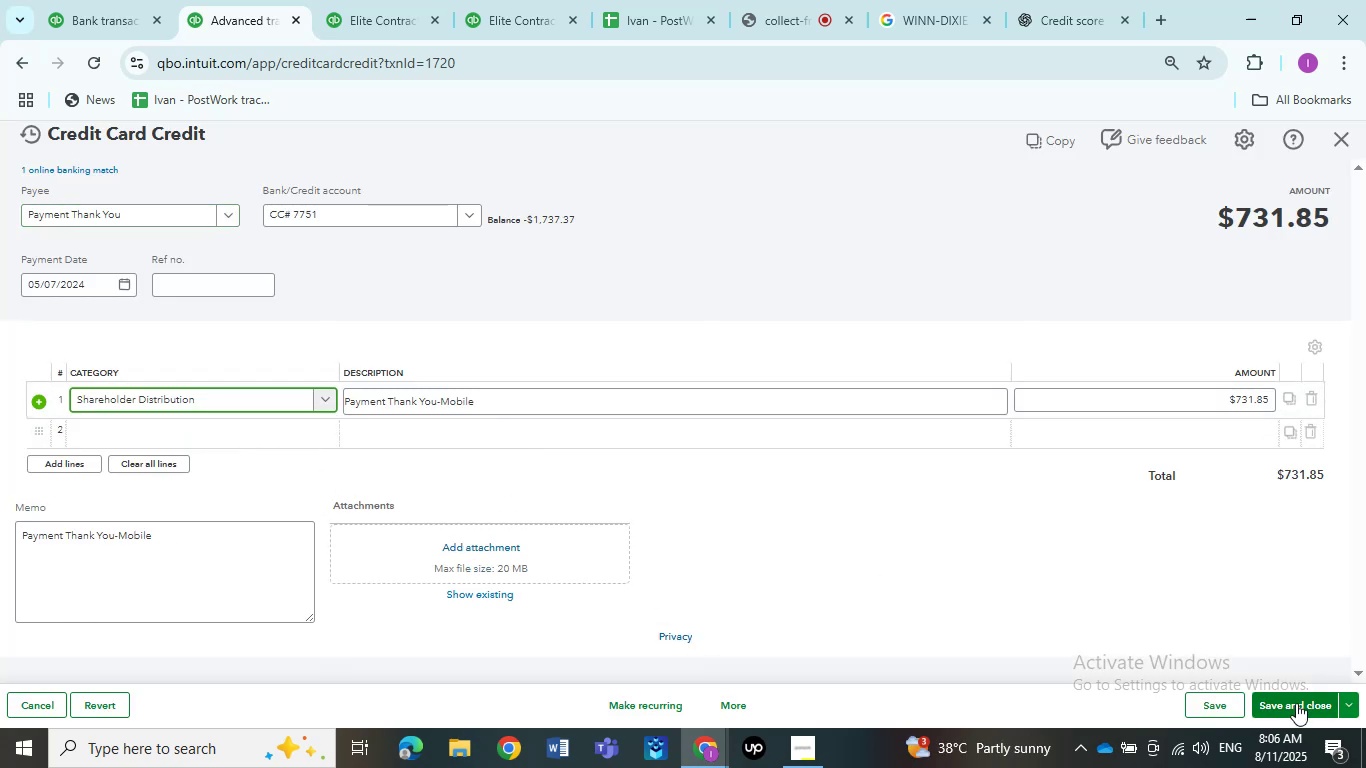 
left_click([1296, 704])
 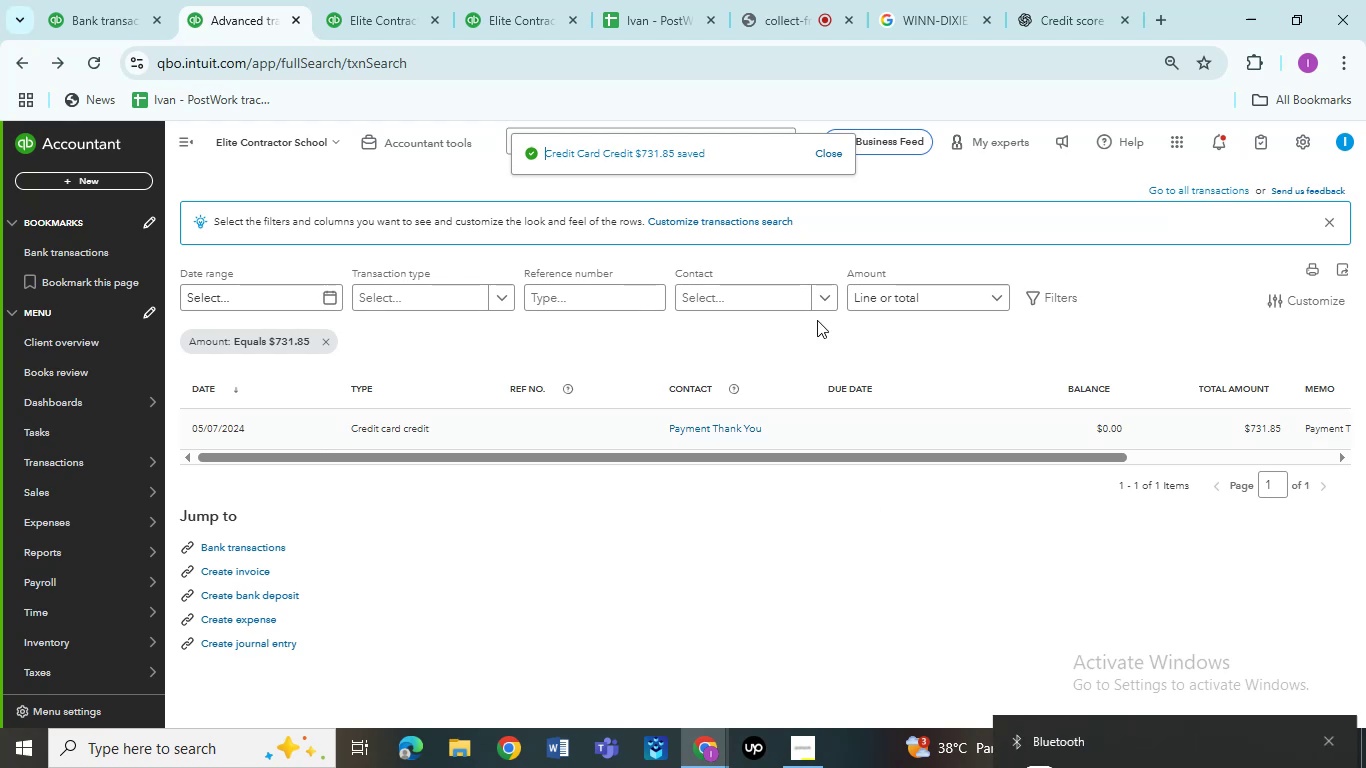 
wait(5.44)
 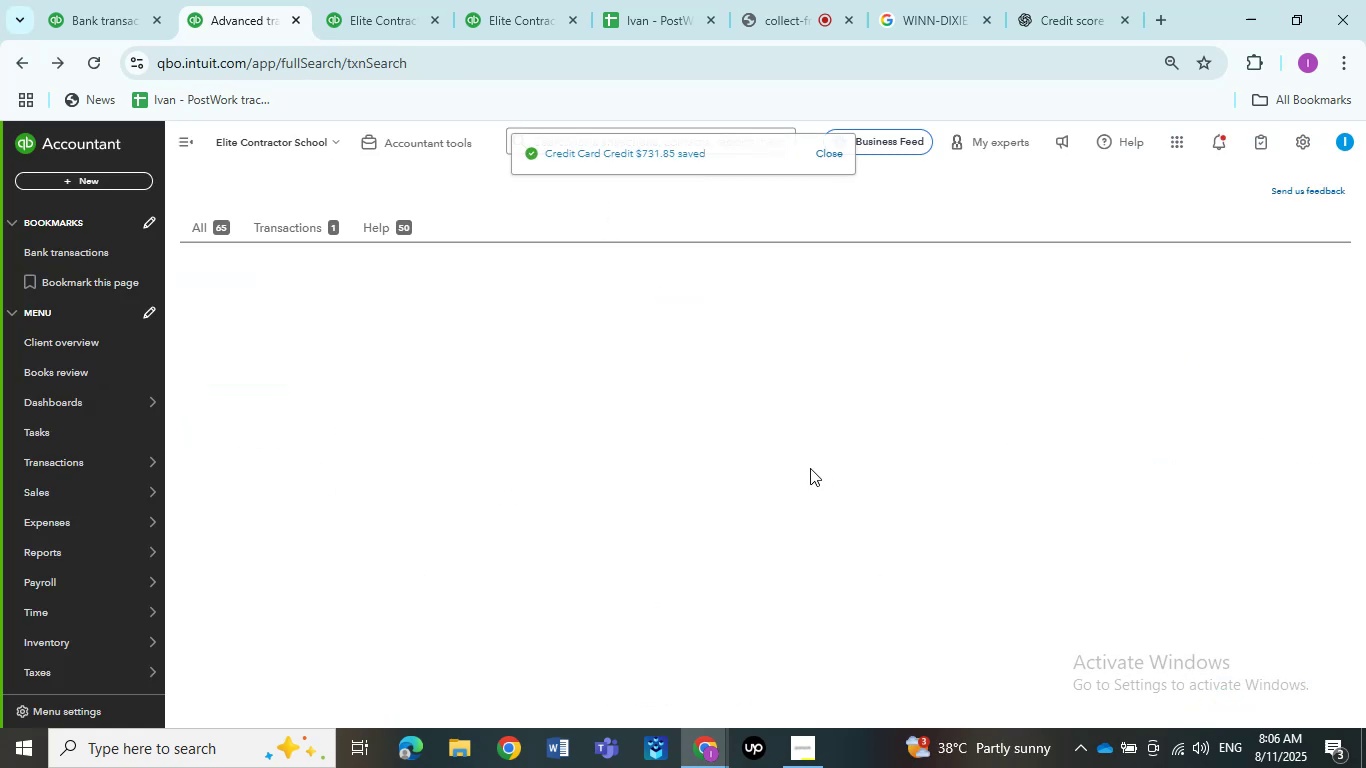 
left_click([547, 0])
 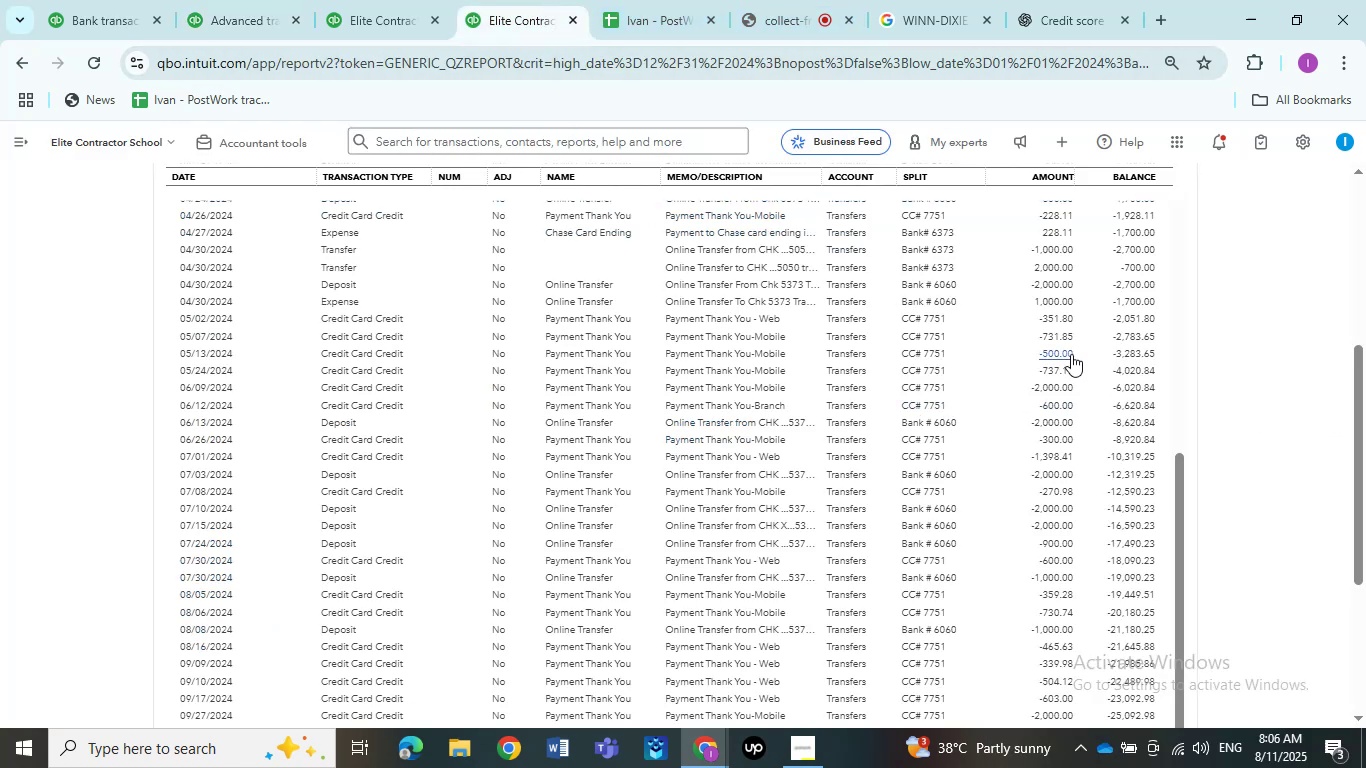 
wait(11.19)
 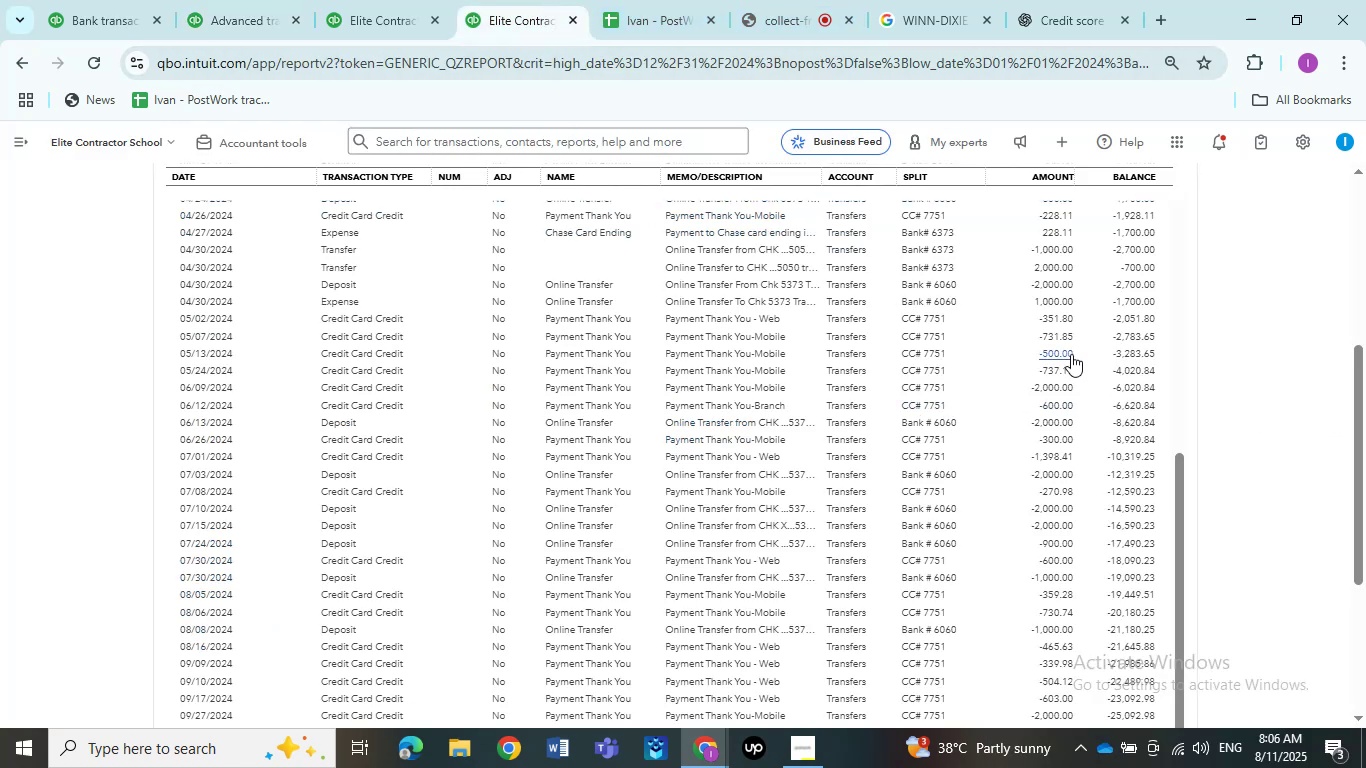 
left_click([174, 751])
 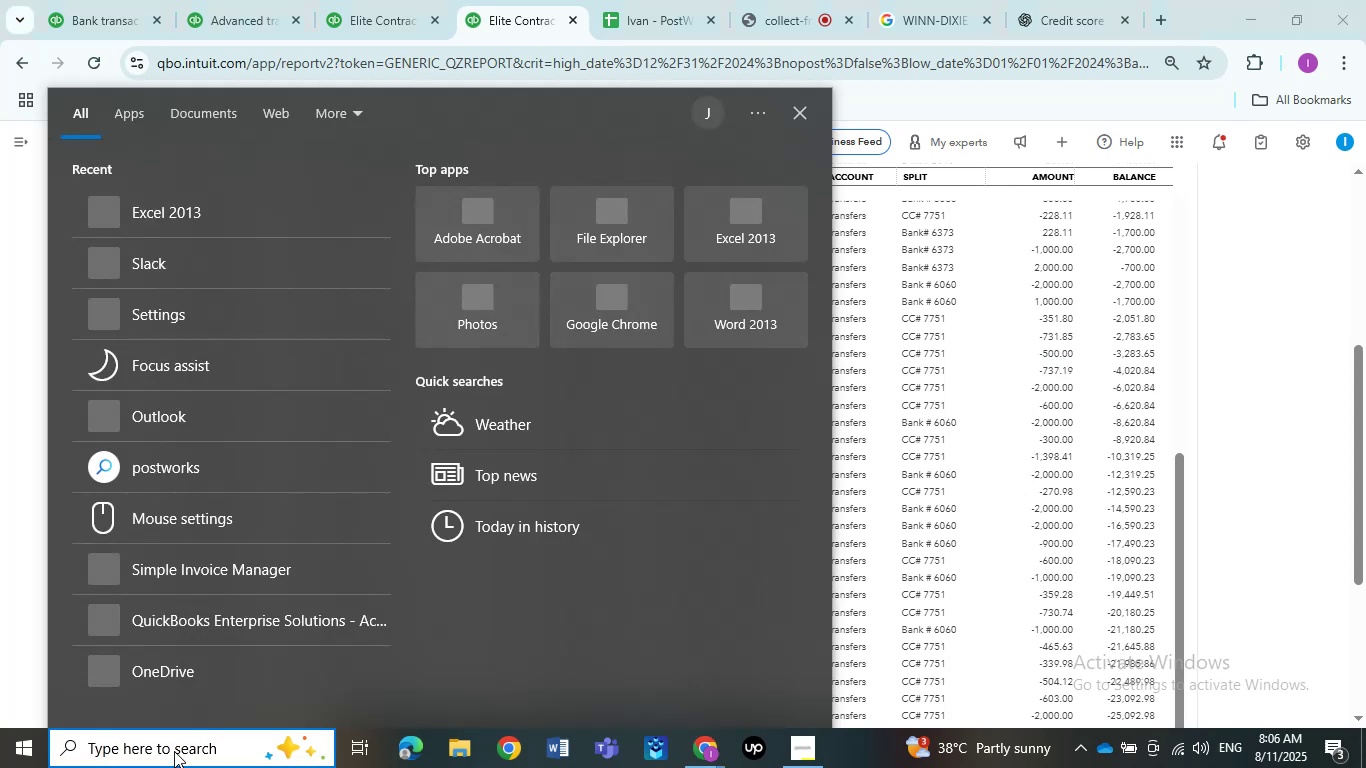 
type(sla)
key(NumpadEnter)
 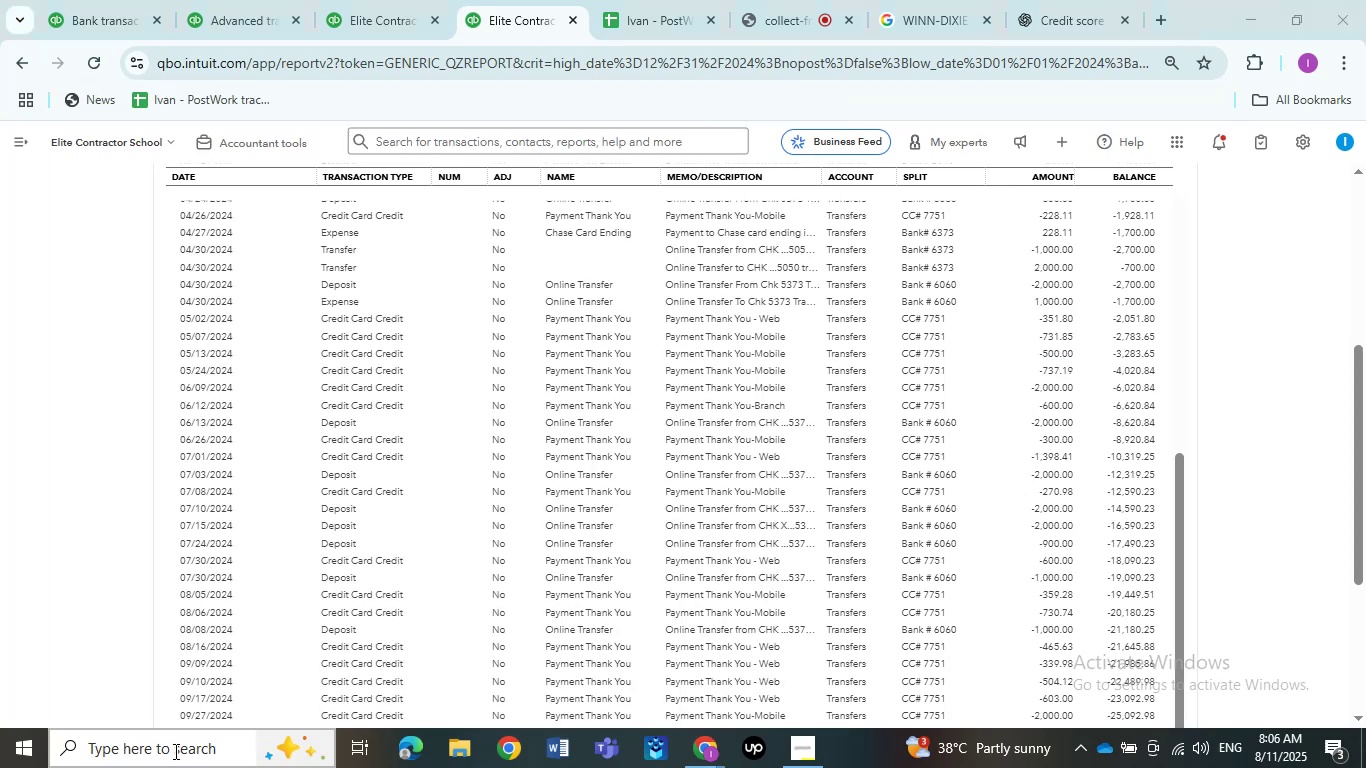 
key(Unknown)
 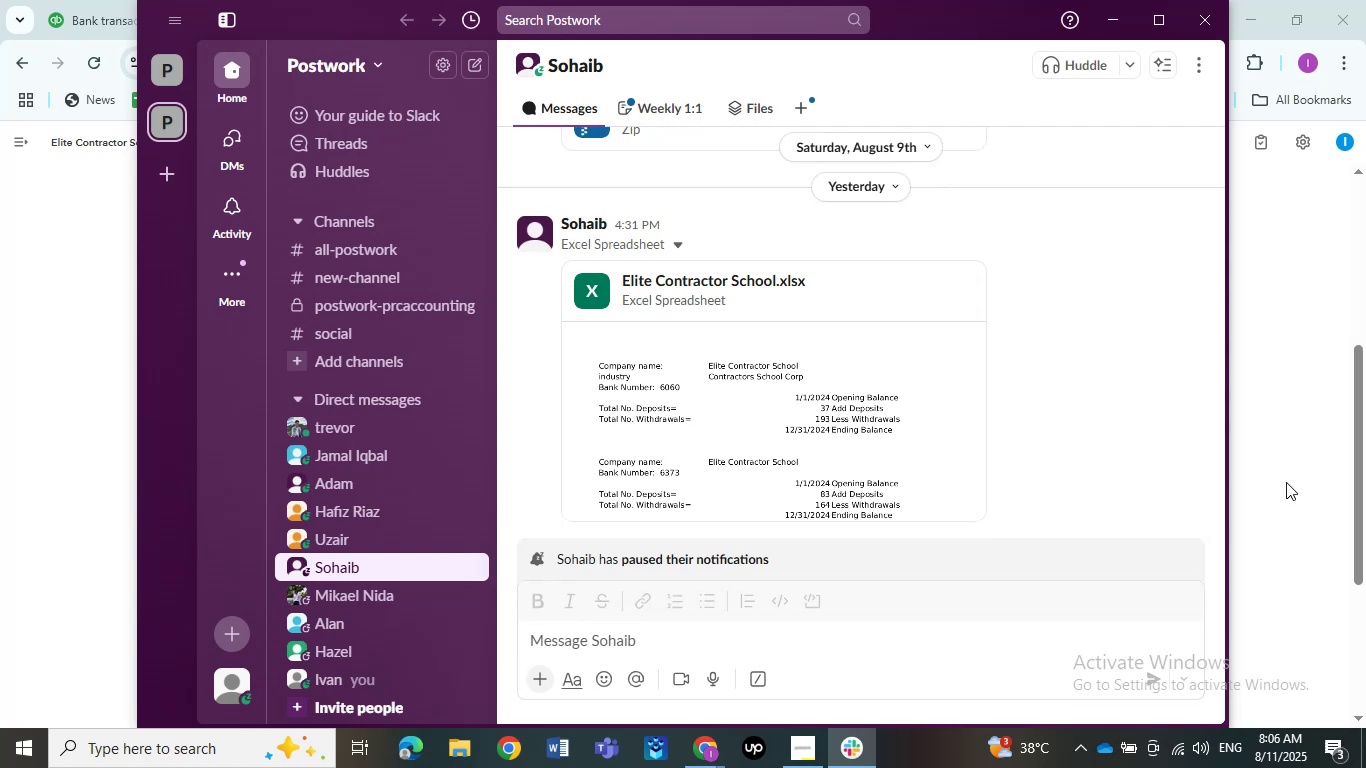 
wait(6.02)
 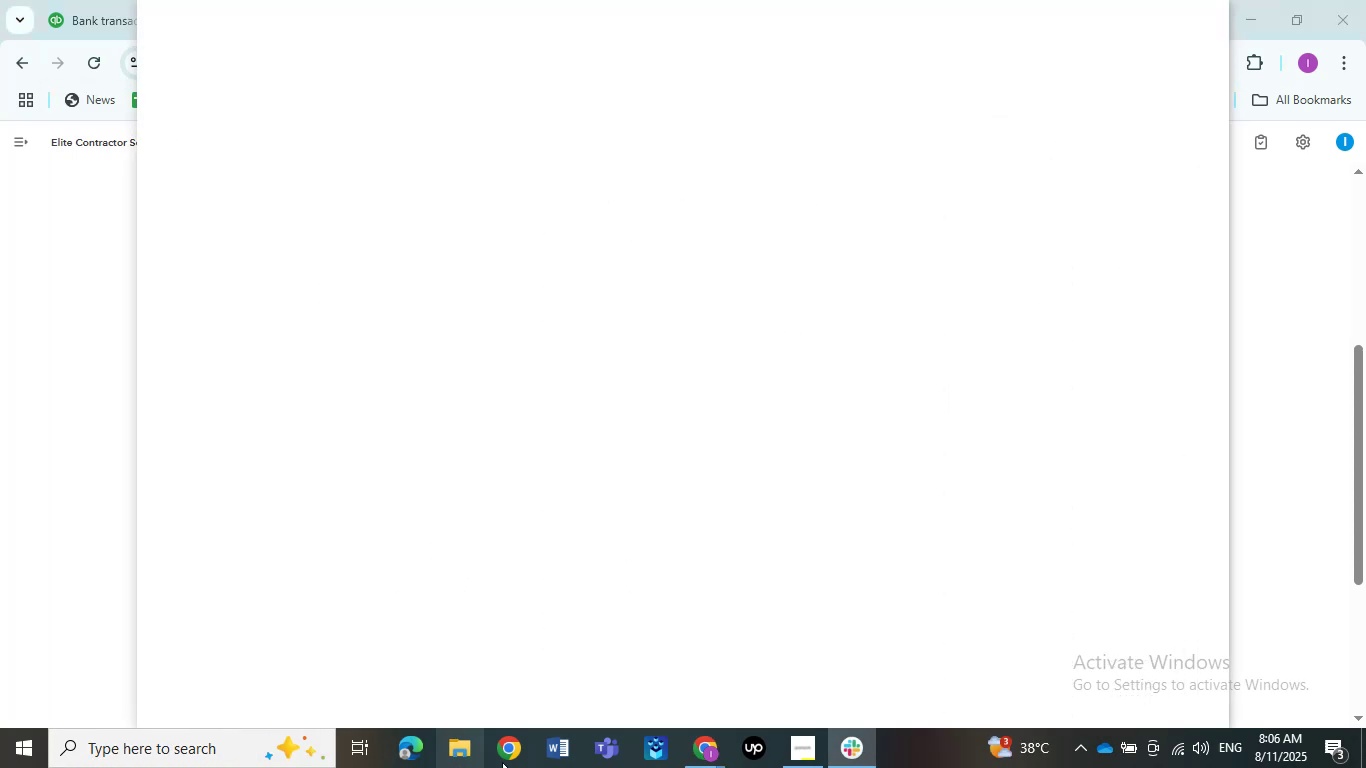 
scroll: coordinate [1219, 654], scroll_direction: up, amount: 1.0
 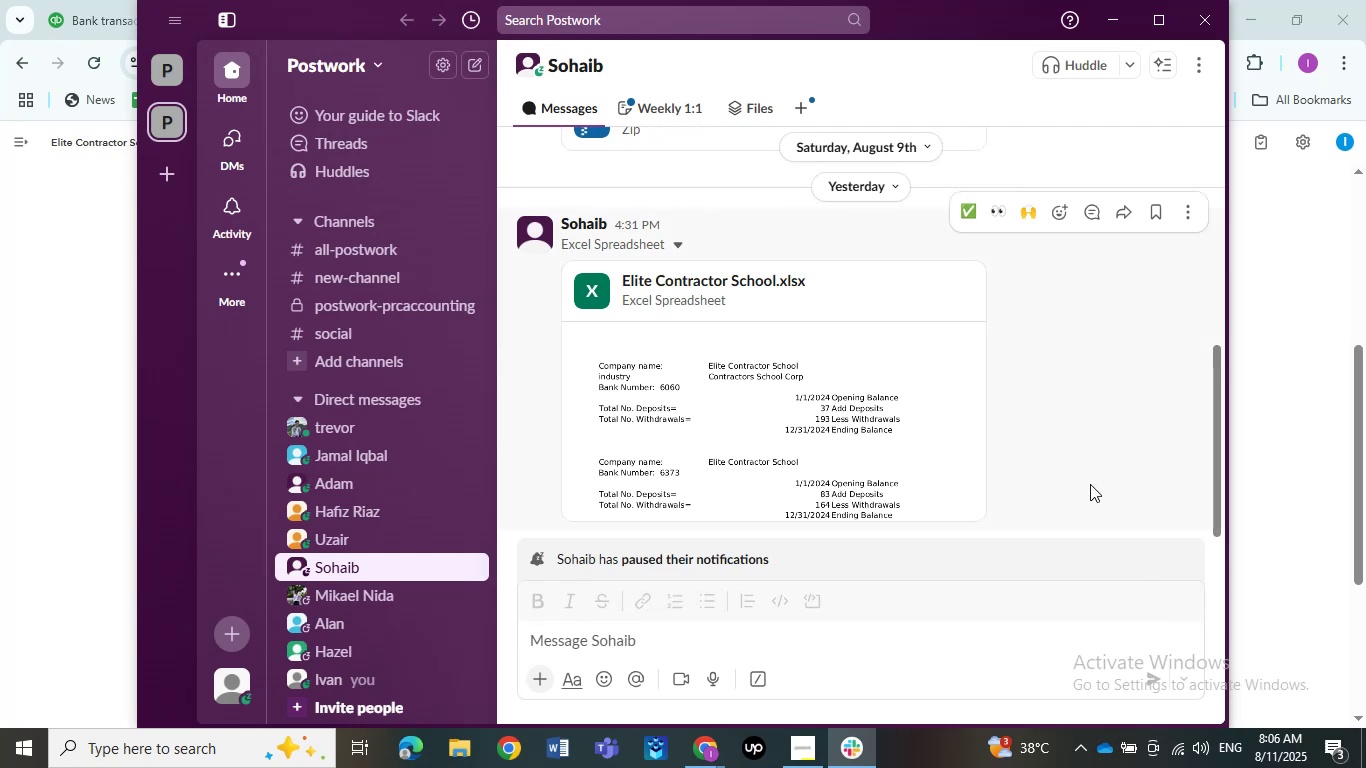 
scroll: coordinate [1090, 484], scroll_direction: down, amount: 2.0
 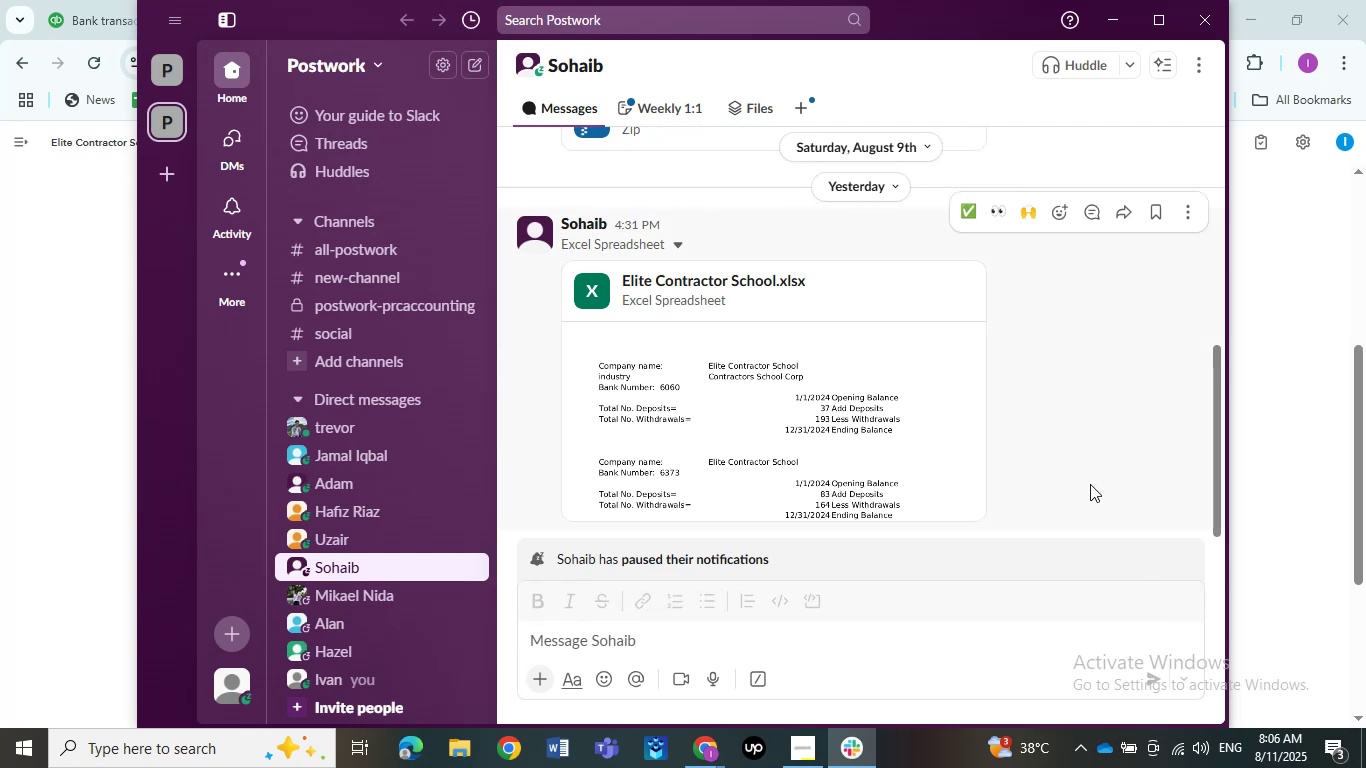 
scroll: coordinate [1091, 475], scroll_direction: up, amount: 3.0
 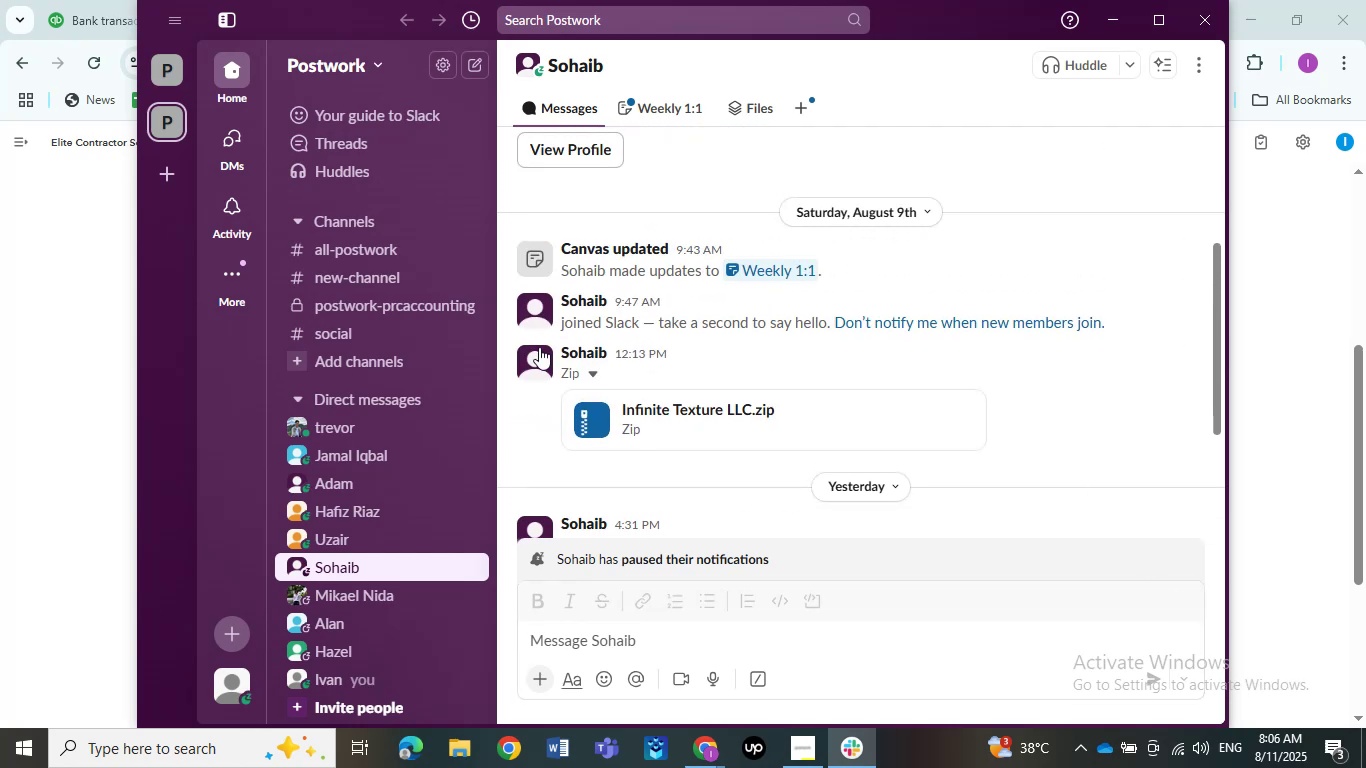 
scroll: coordinate [771, 379], scroll_direction: down, amount: 4.0
 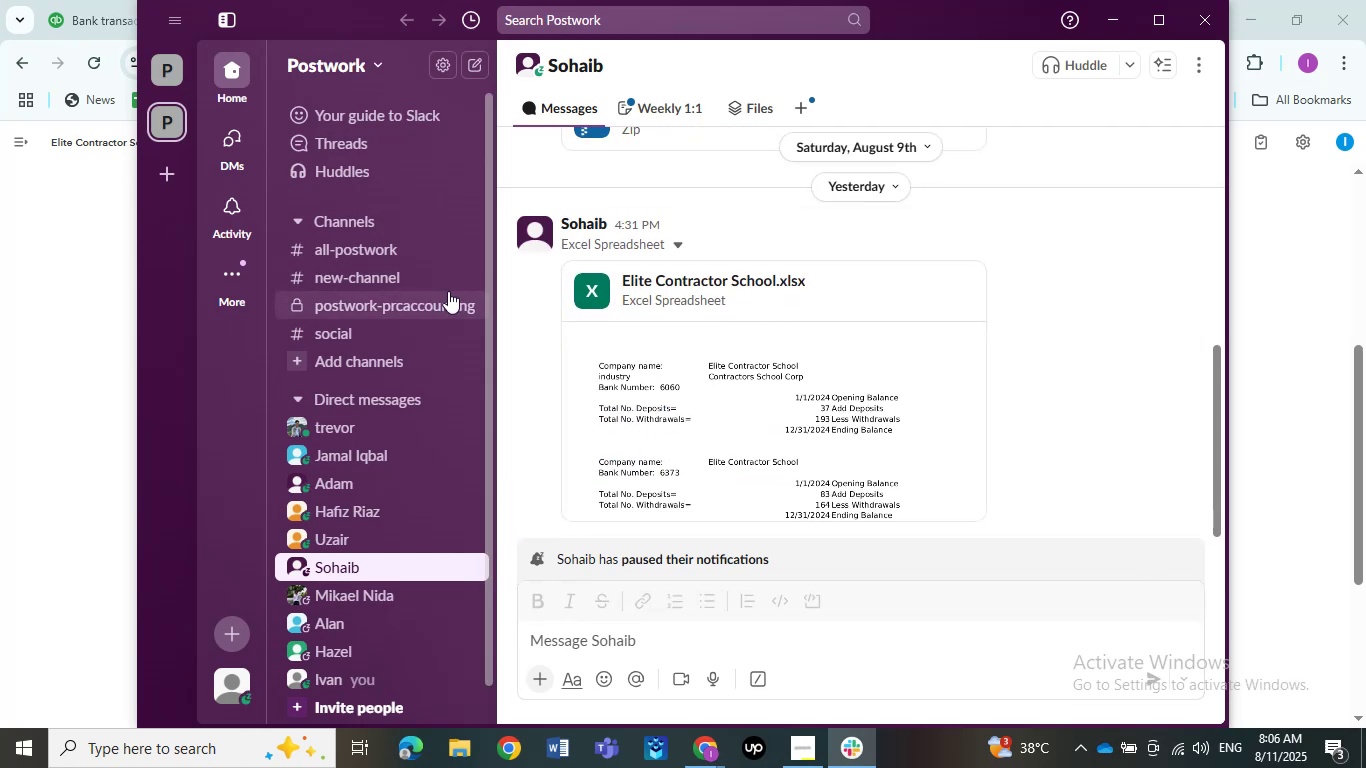 
left_click([448, 291])
 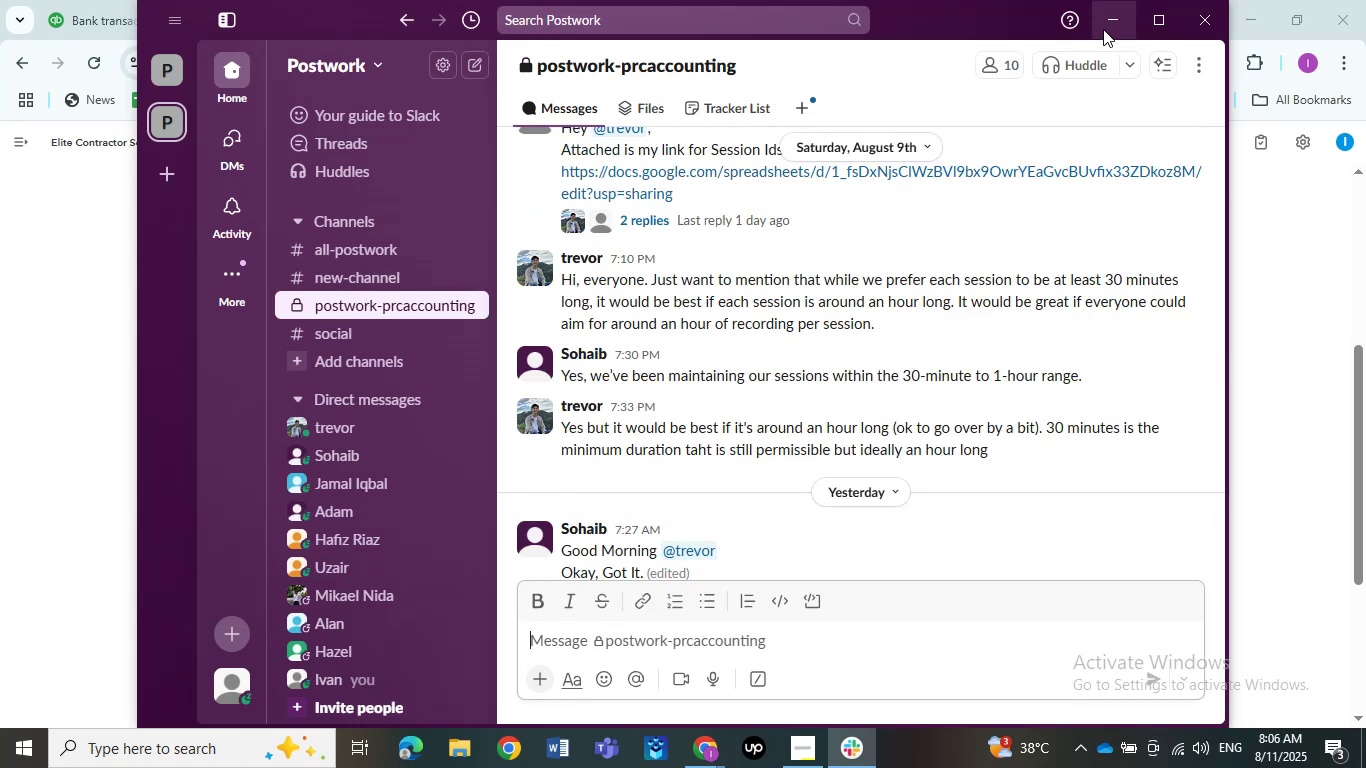 
scroll: coordinate [1075, 200], scroll_direction: down, amount: 11.0
 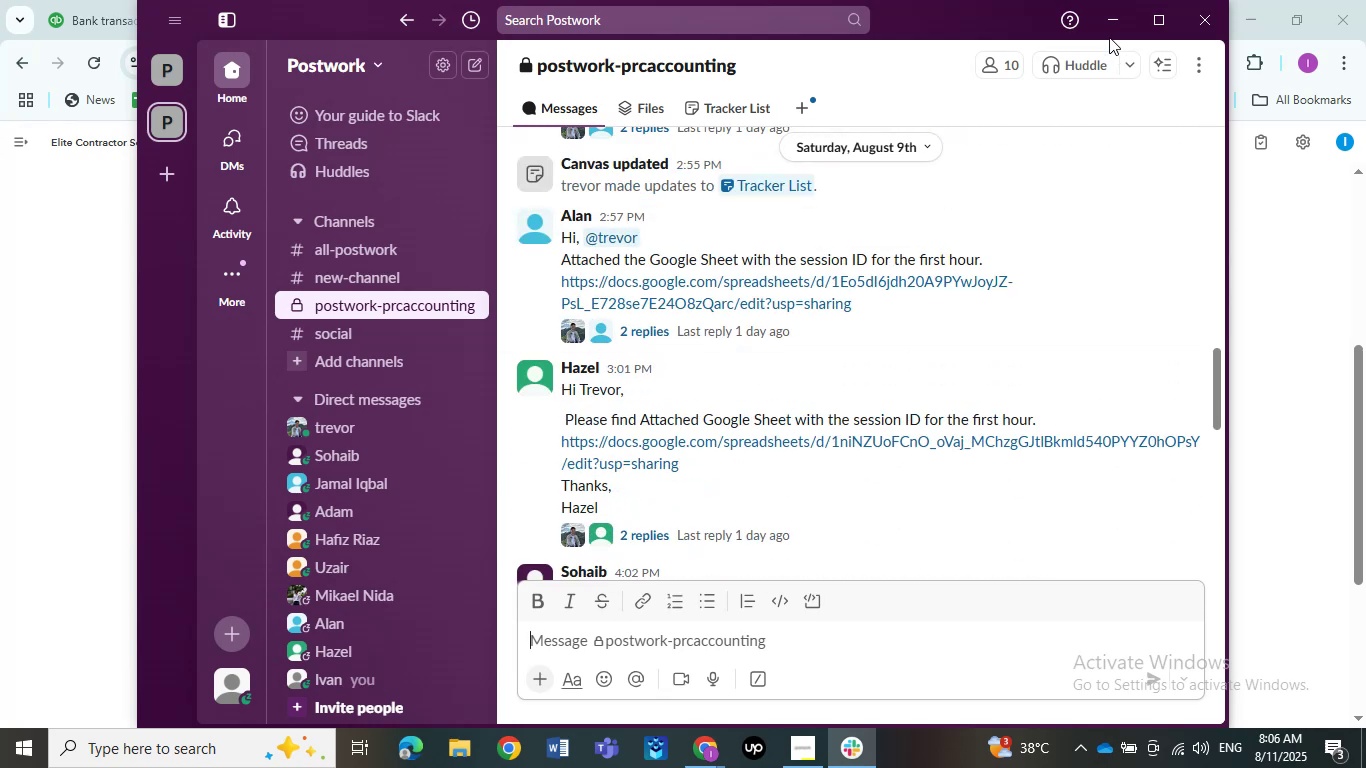 
left_click([1109, 27])
 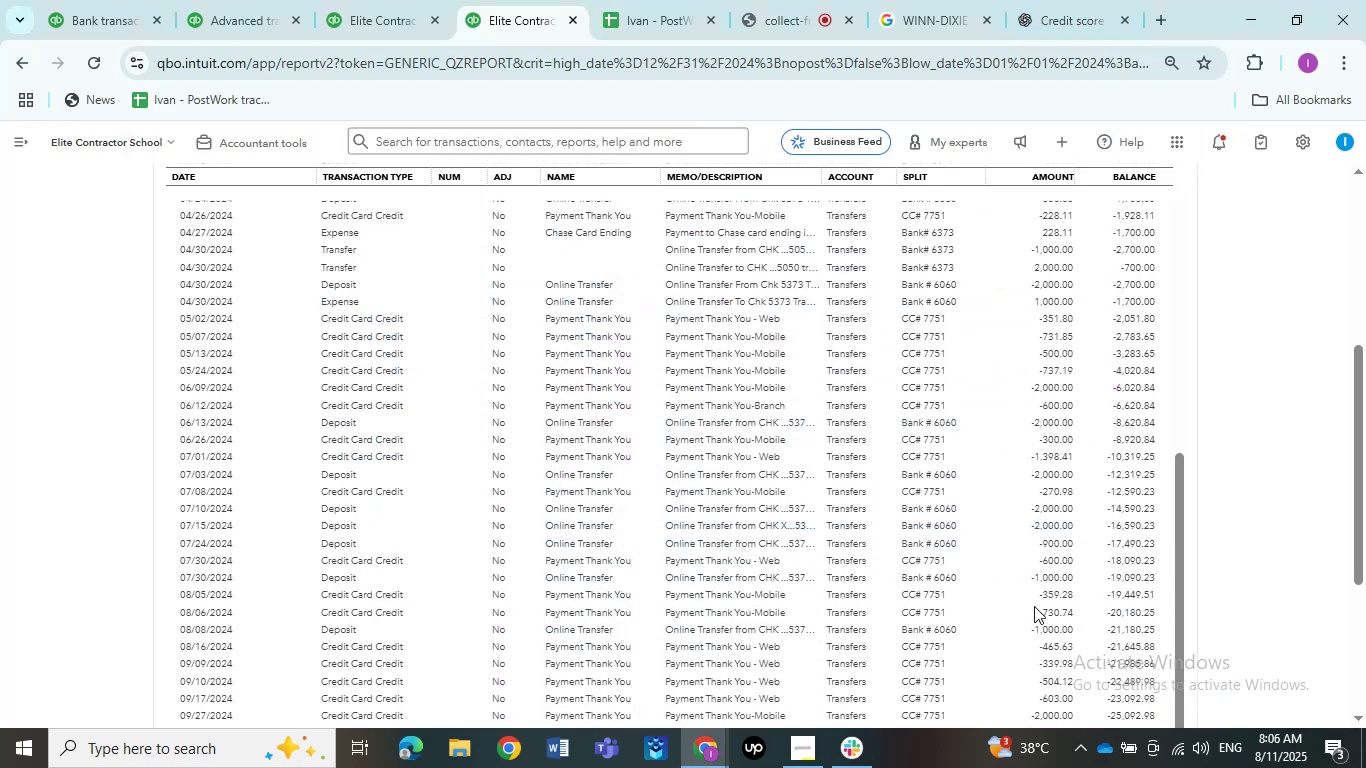 
wait(9.99)
 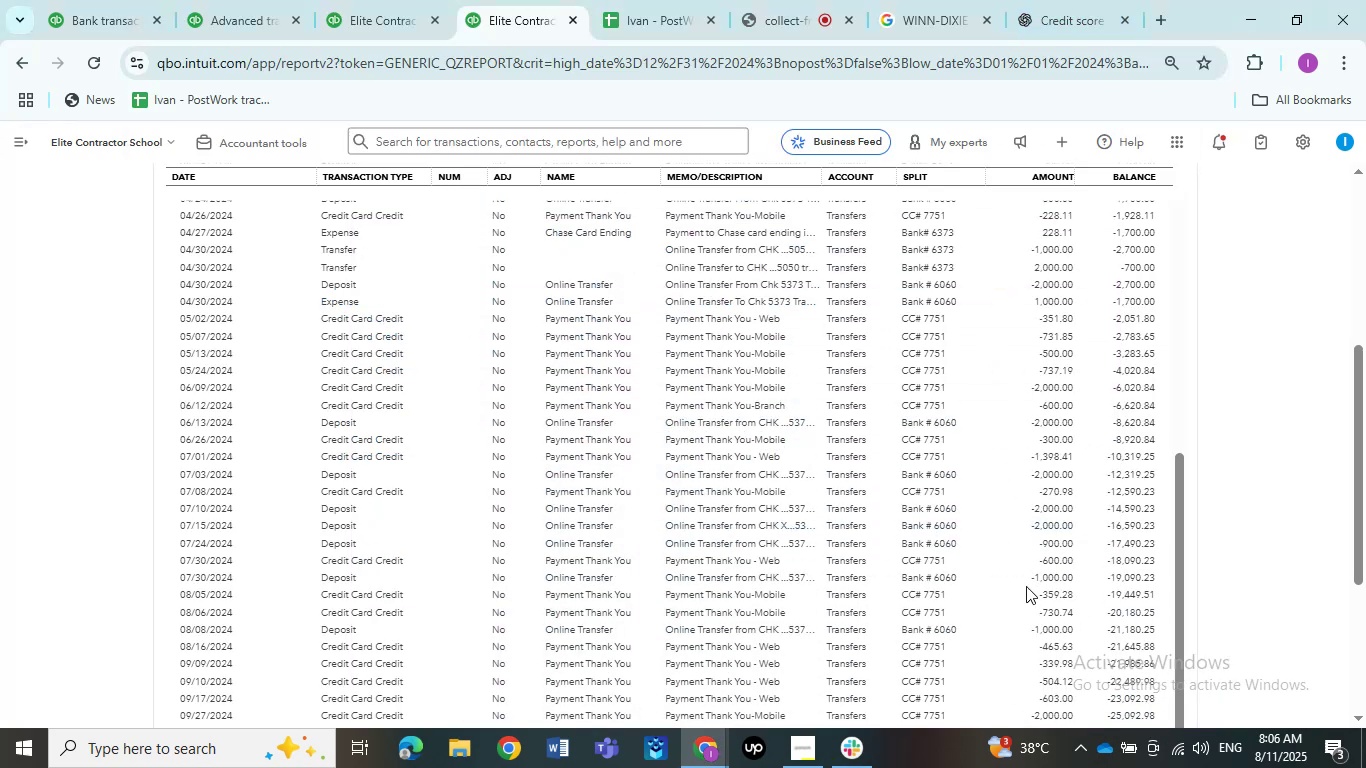 
left_click([1052, 339])
 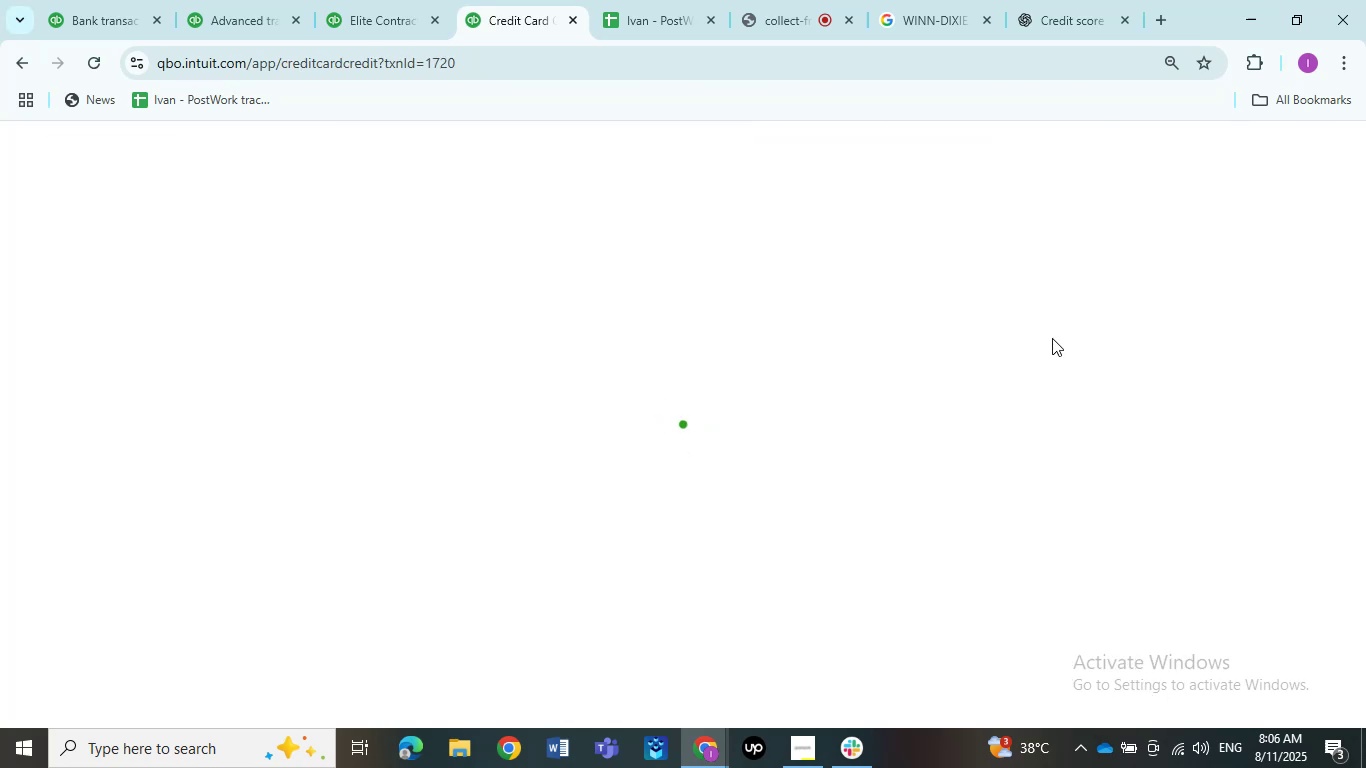 
left_click([1351, 140])
 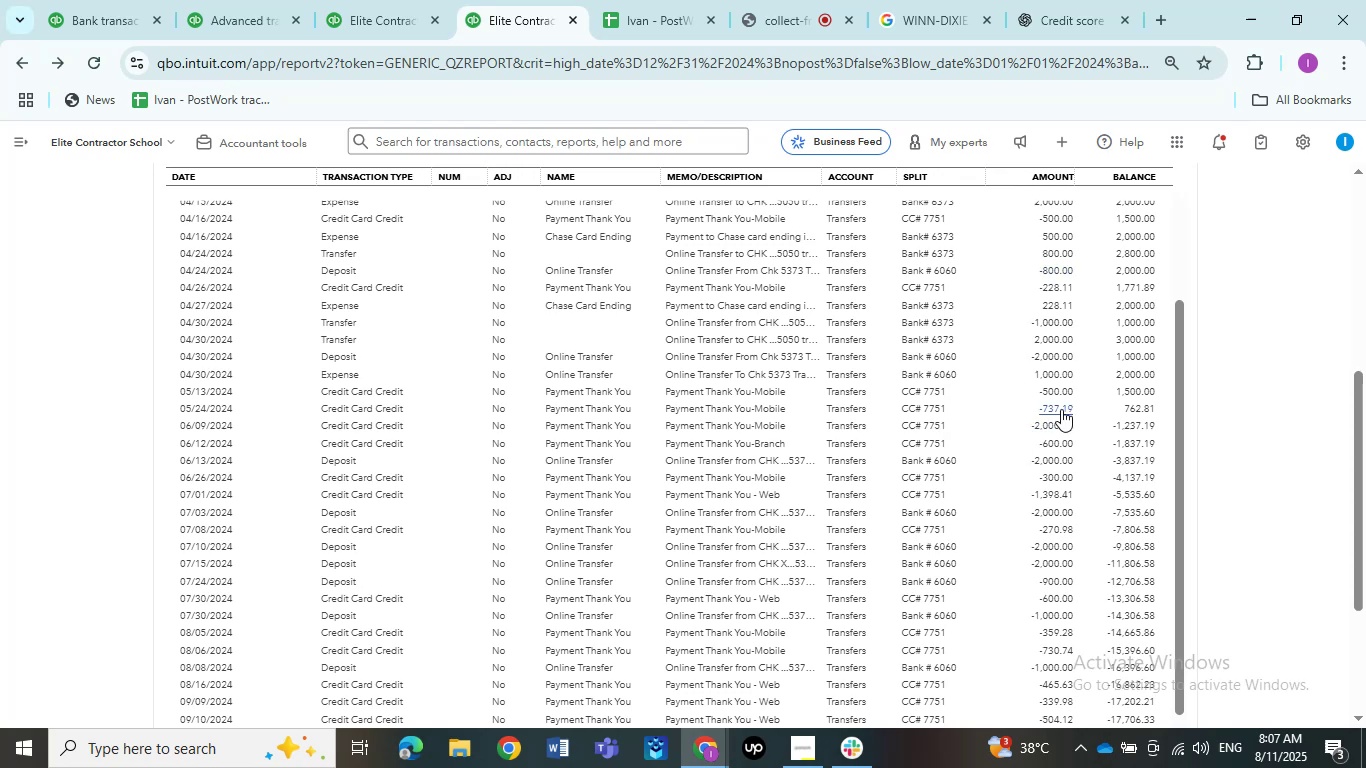 
wait(23.47)
 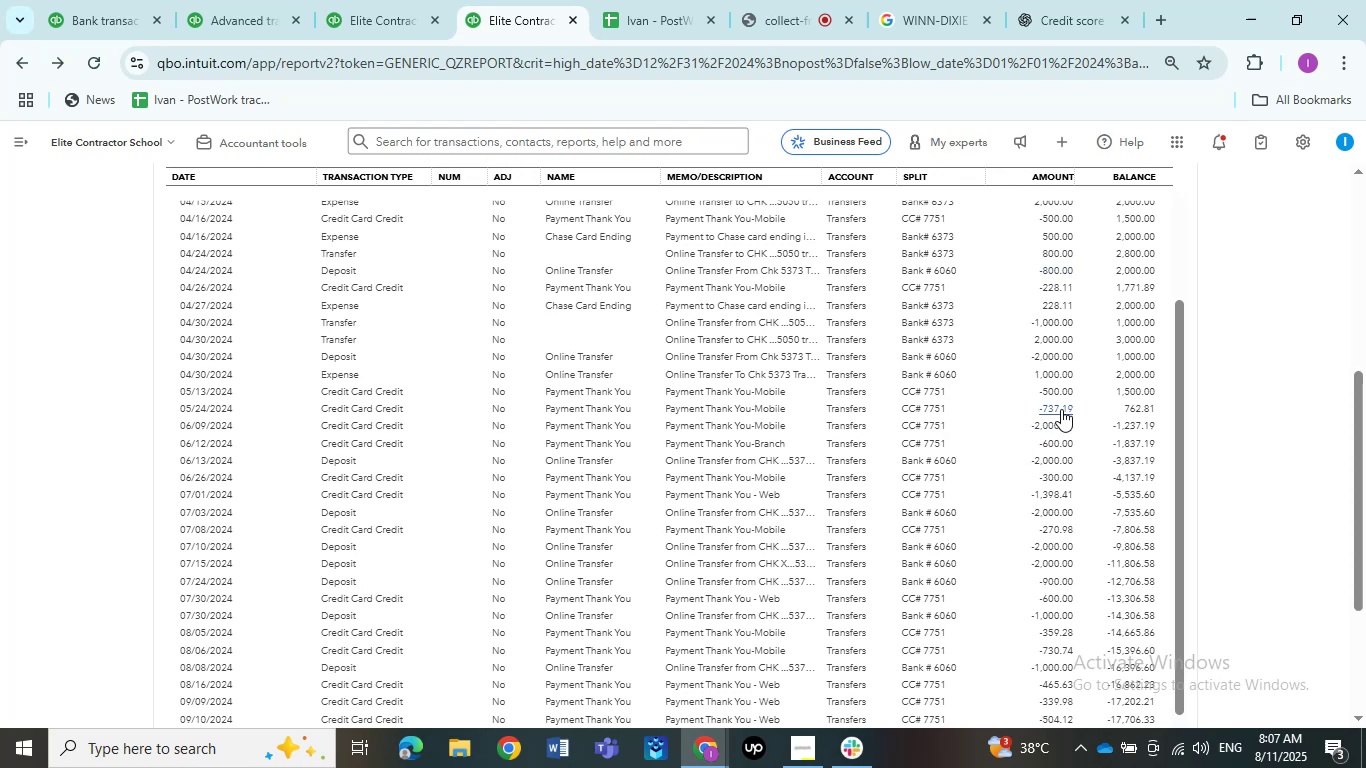 
scroll: coordinate [1004, 420], scroll_direction: down, amount: 1.0
 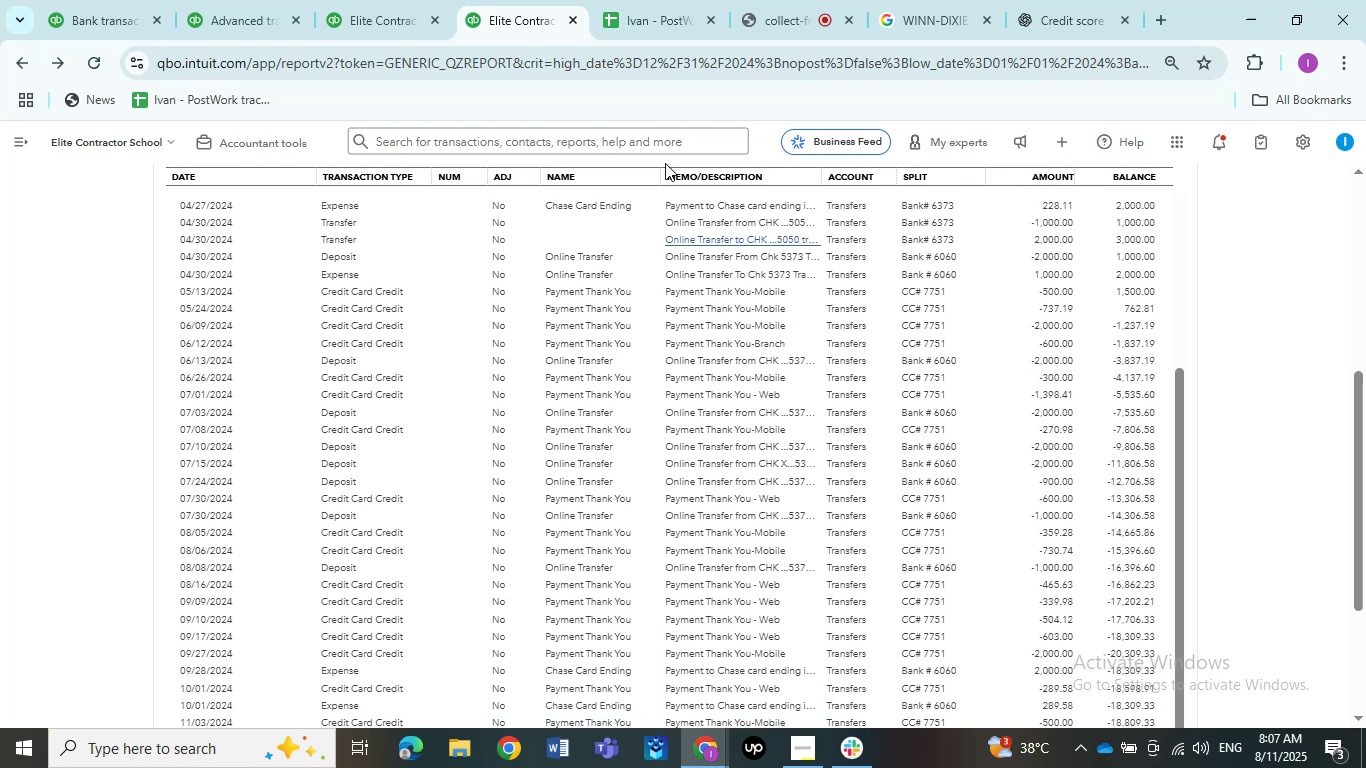 
left_click([262, 6])
 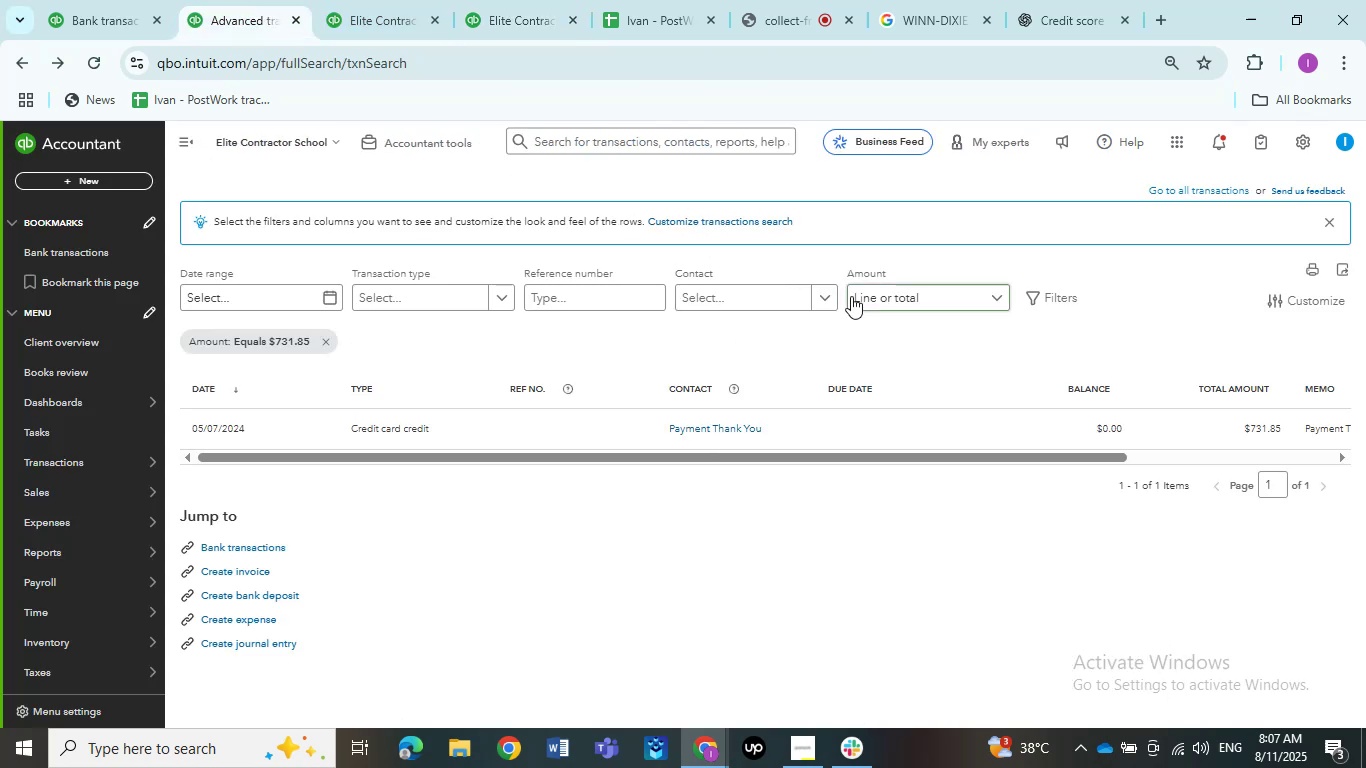 
left_click([851, 296])
 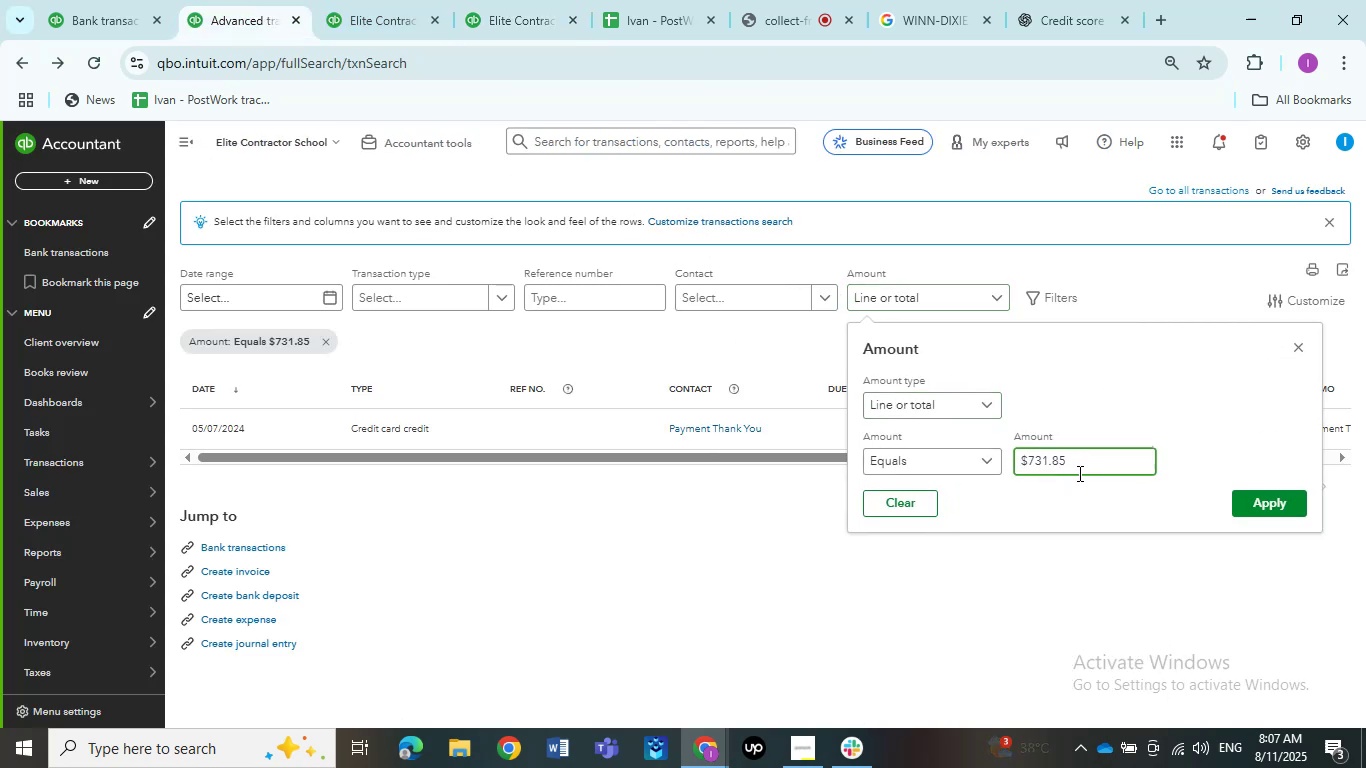 
left_click_drag(start_coordinate=[1077, 469], to_coordinate=[1017, 468])
 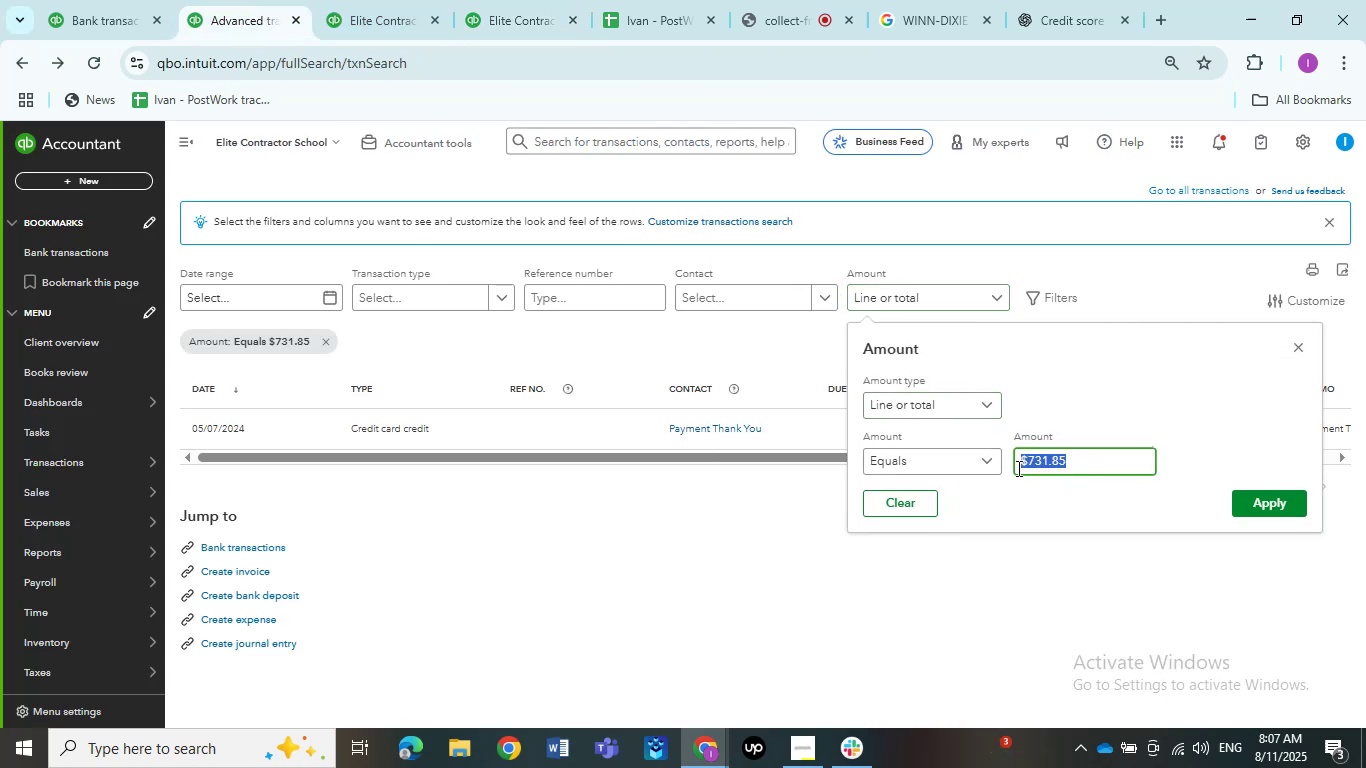 
key(Numpad7)
 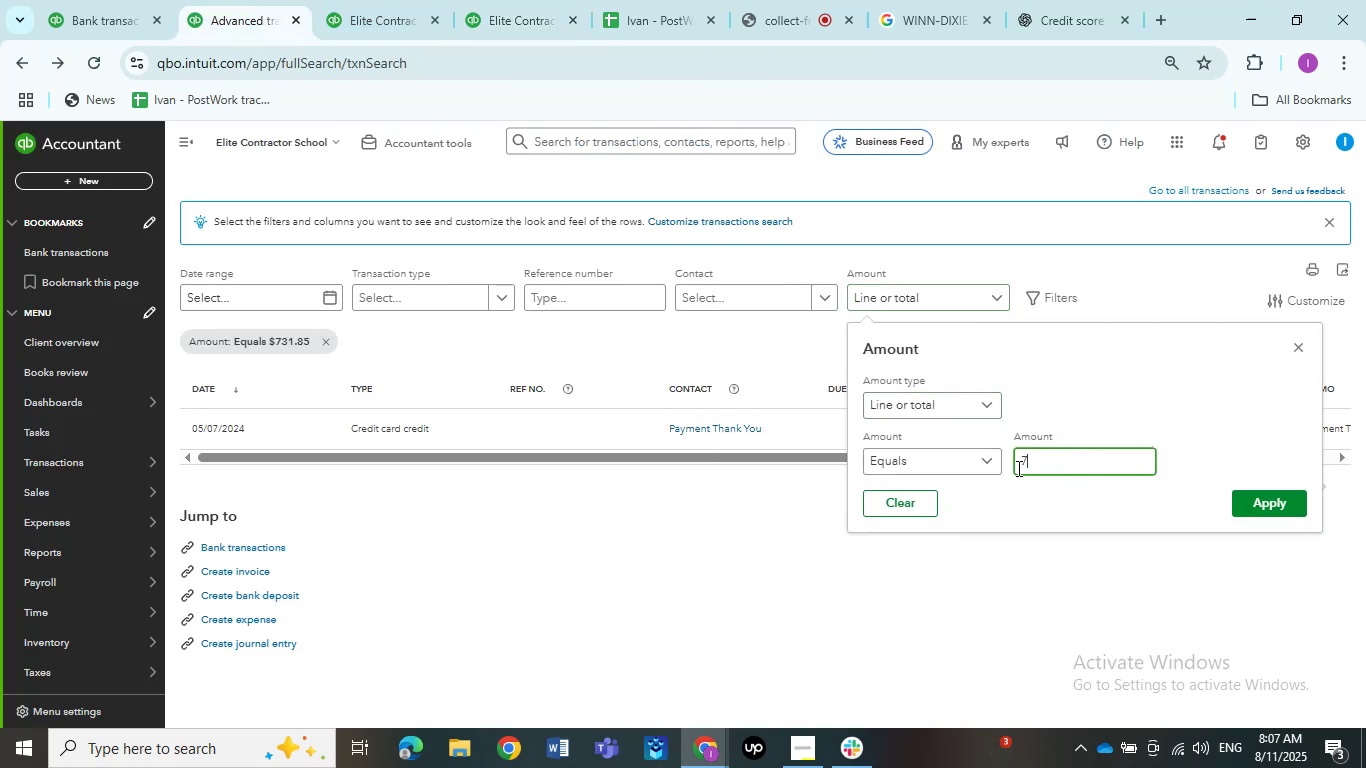 
key(Numpad3)
 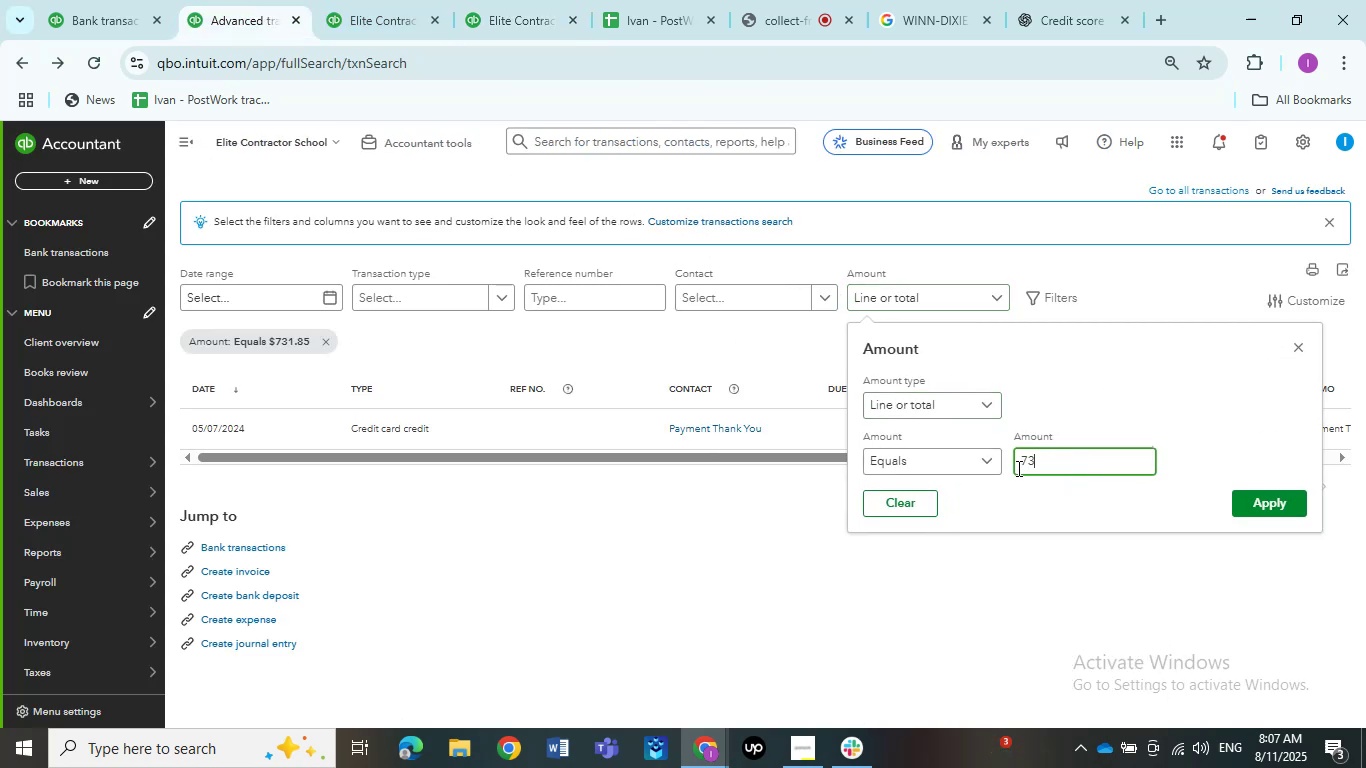 
key(Numpad7)
 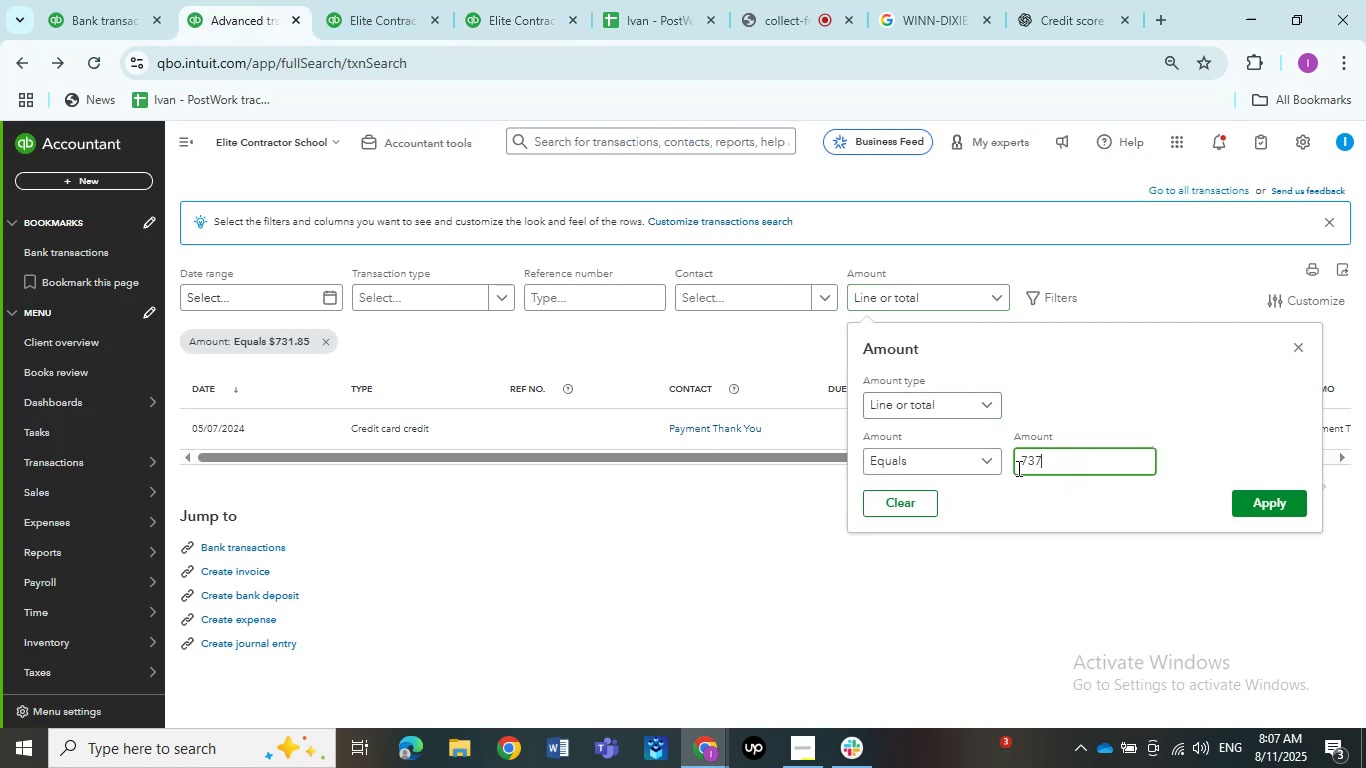 
key(NumpadDecimal)
 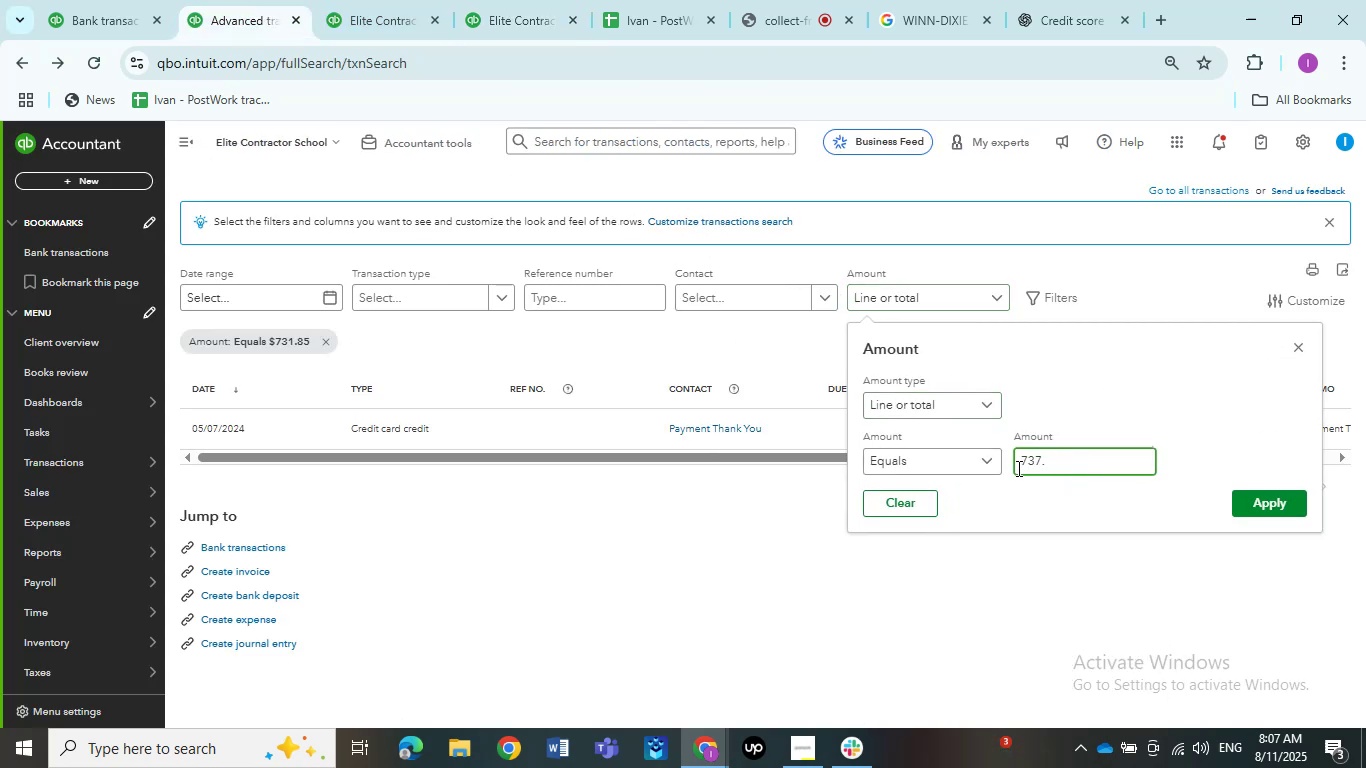 
key(Numpad2)
 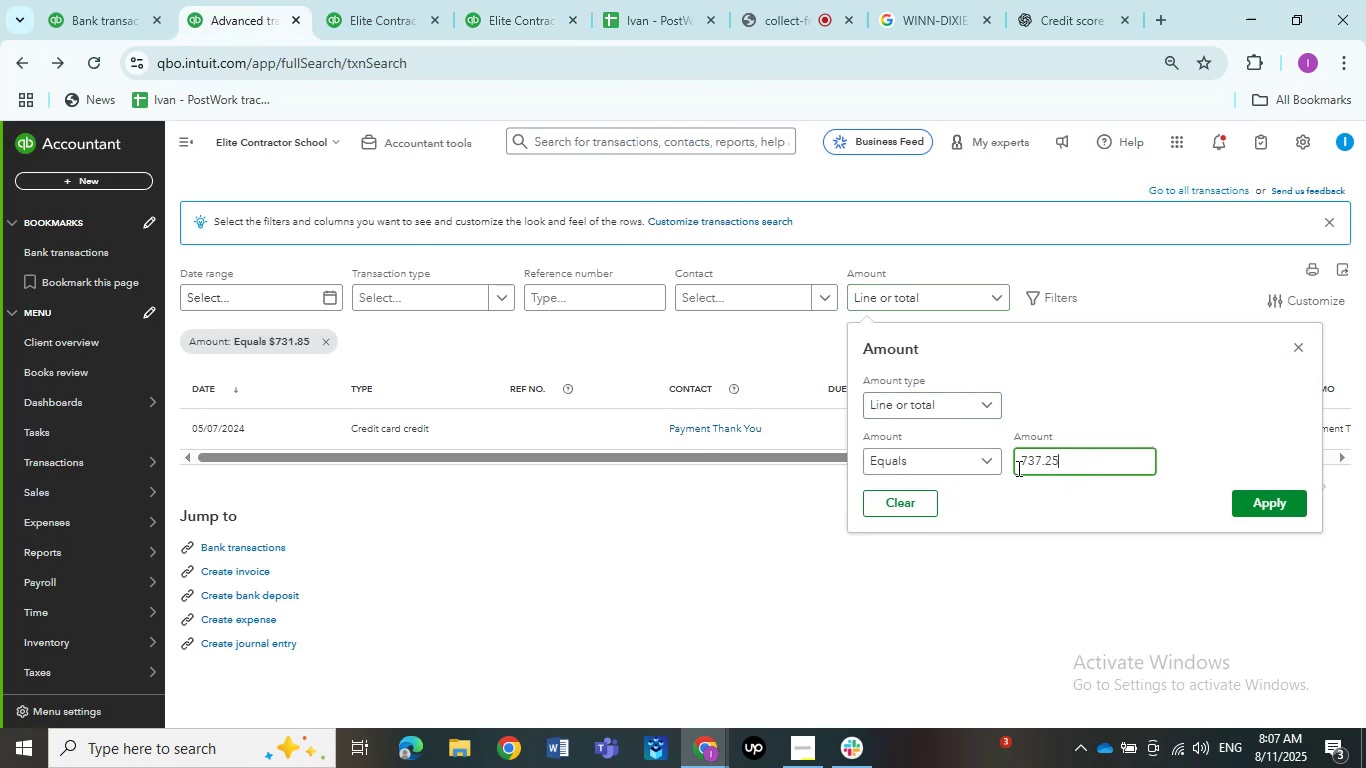 
key(Numpad5)
 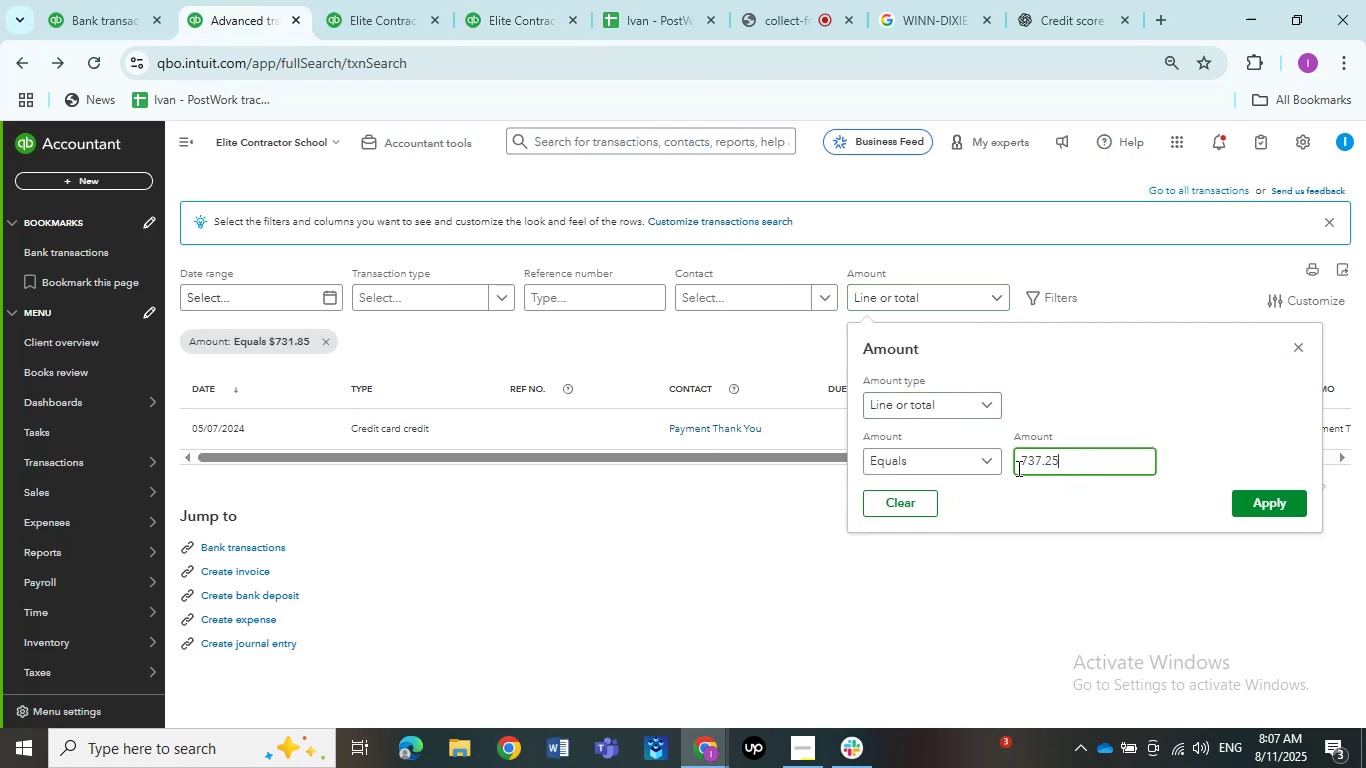 
key(NumpadEnter)
 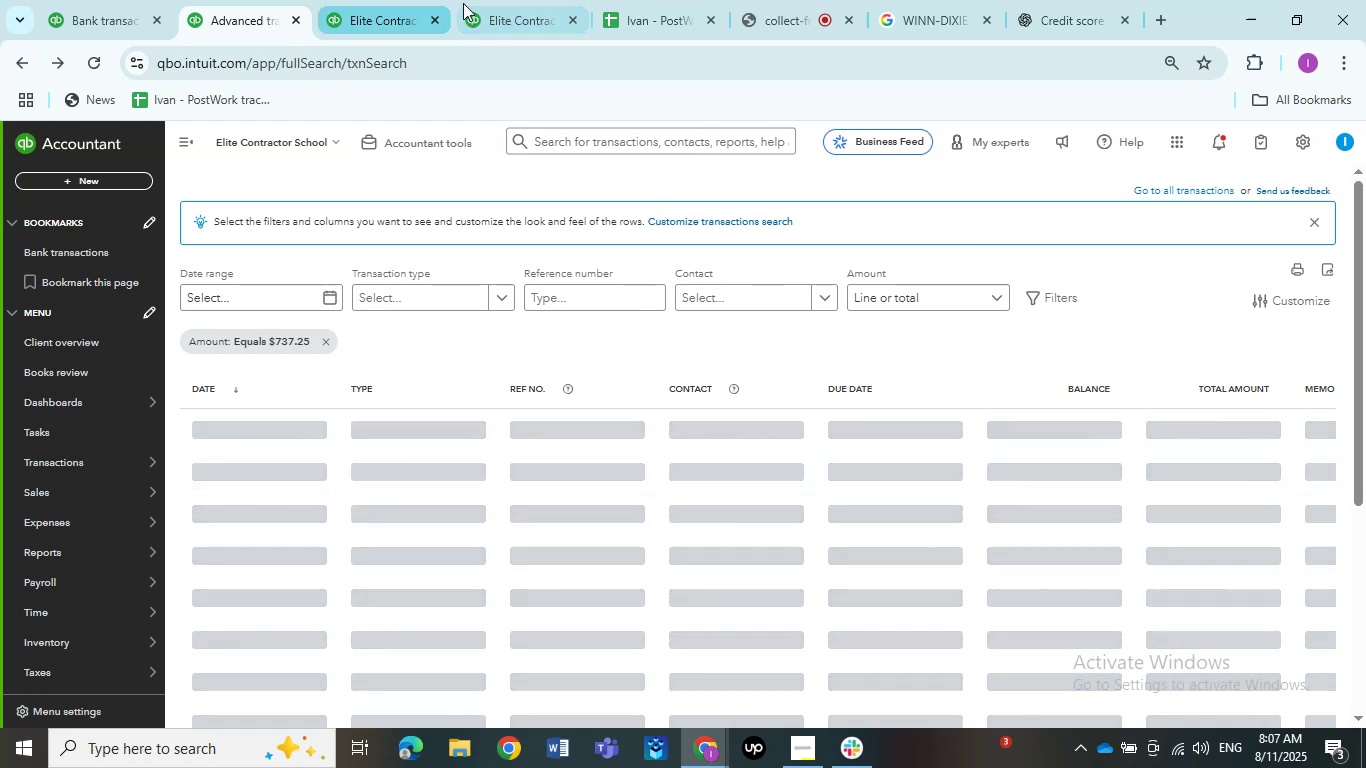 
left_click([485, 3])
 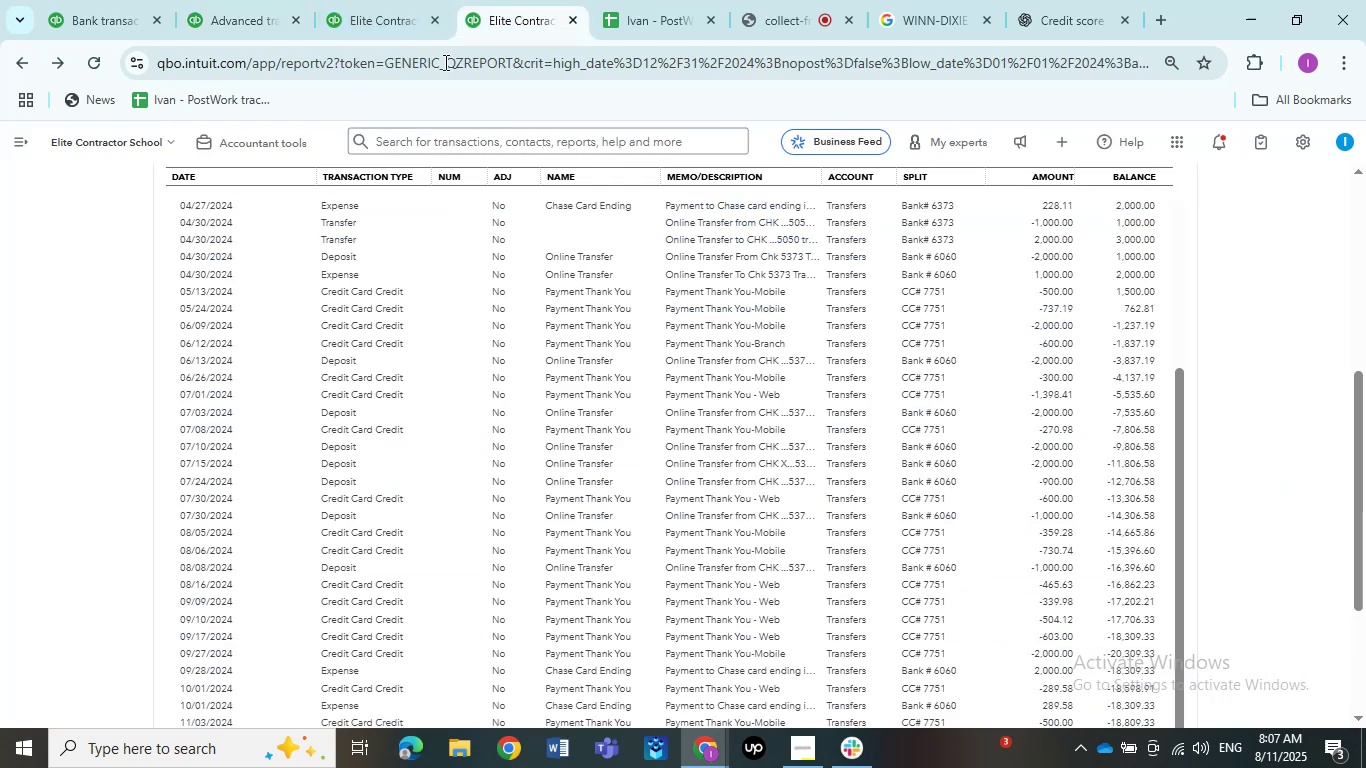 
left_click([89, 0])
 